 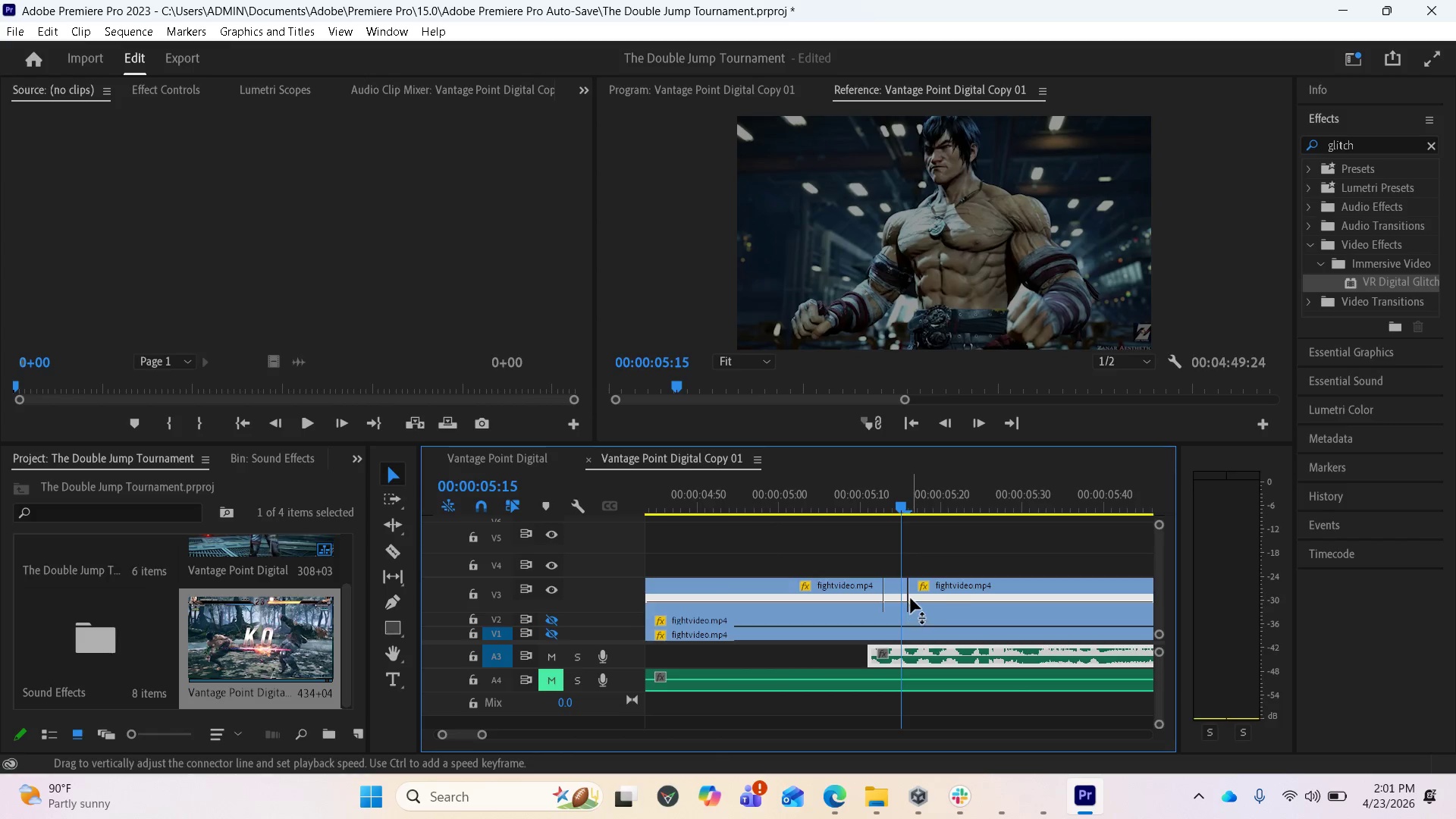 
scroll: coordinate [897, 588], scroll_direction: down, amount: 5.0
 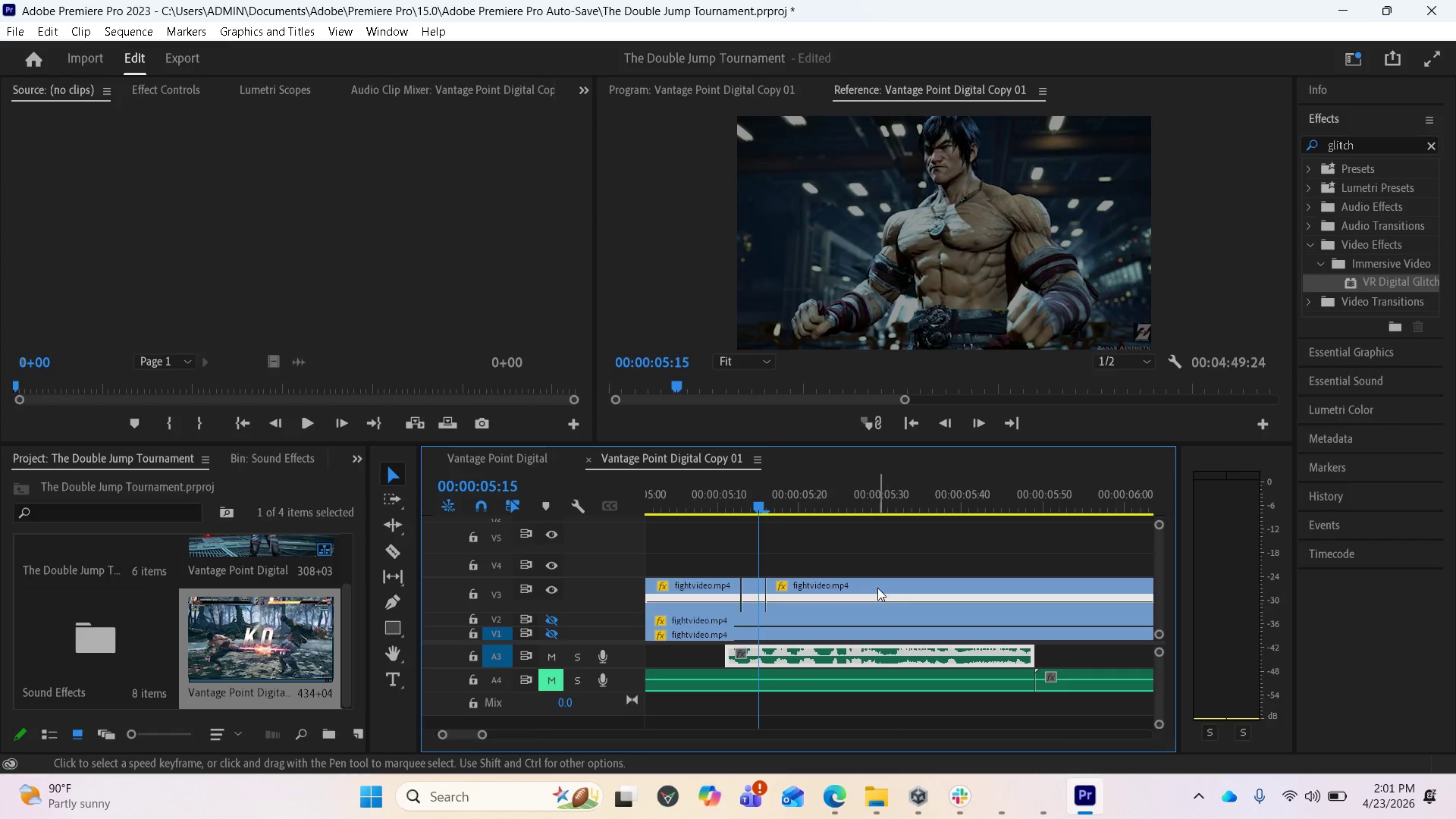 
left_click_drag(start_coordinate=[861, 592], to_coordinate=[937, 592])
 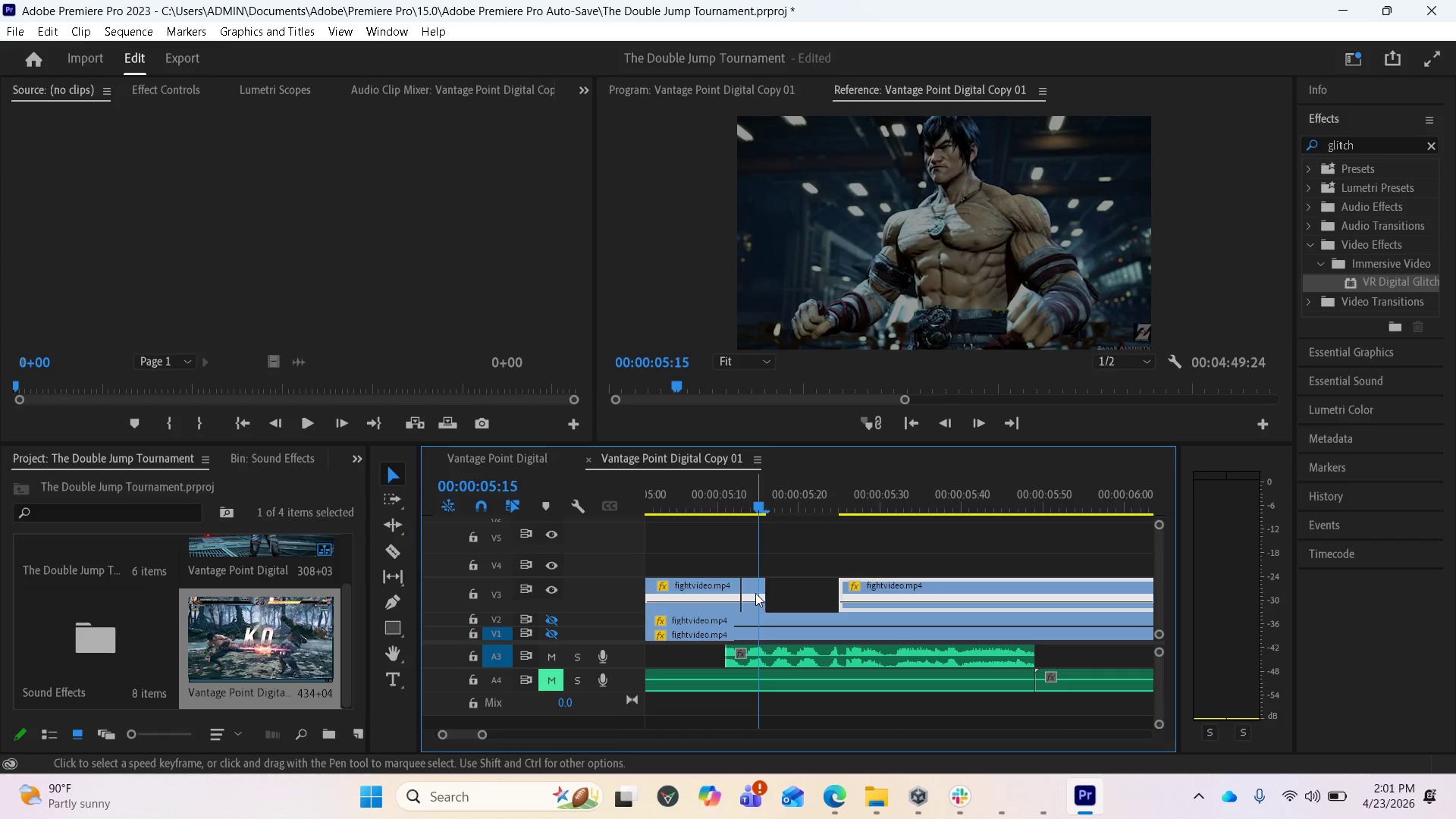 
left_click_drag(start_coordinate=[755, 593], to_coordinate=[781, 587])
 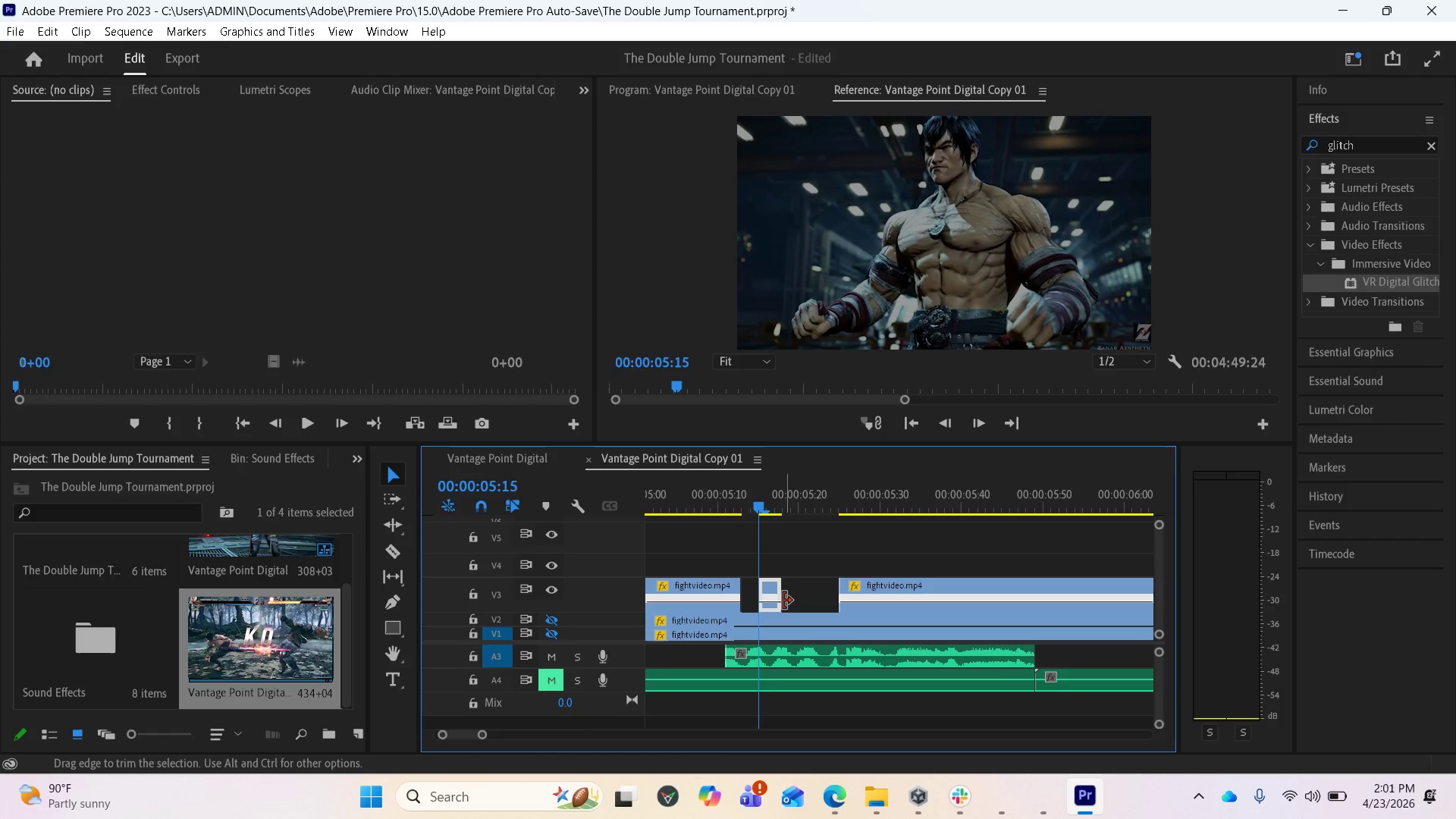 
hold_key(key=AltLeft, duration=3.69)
 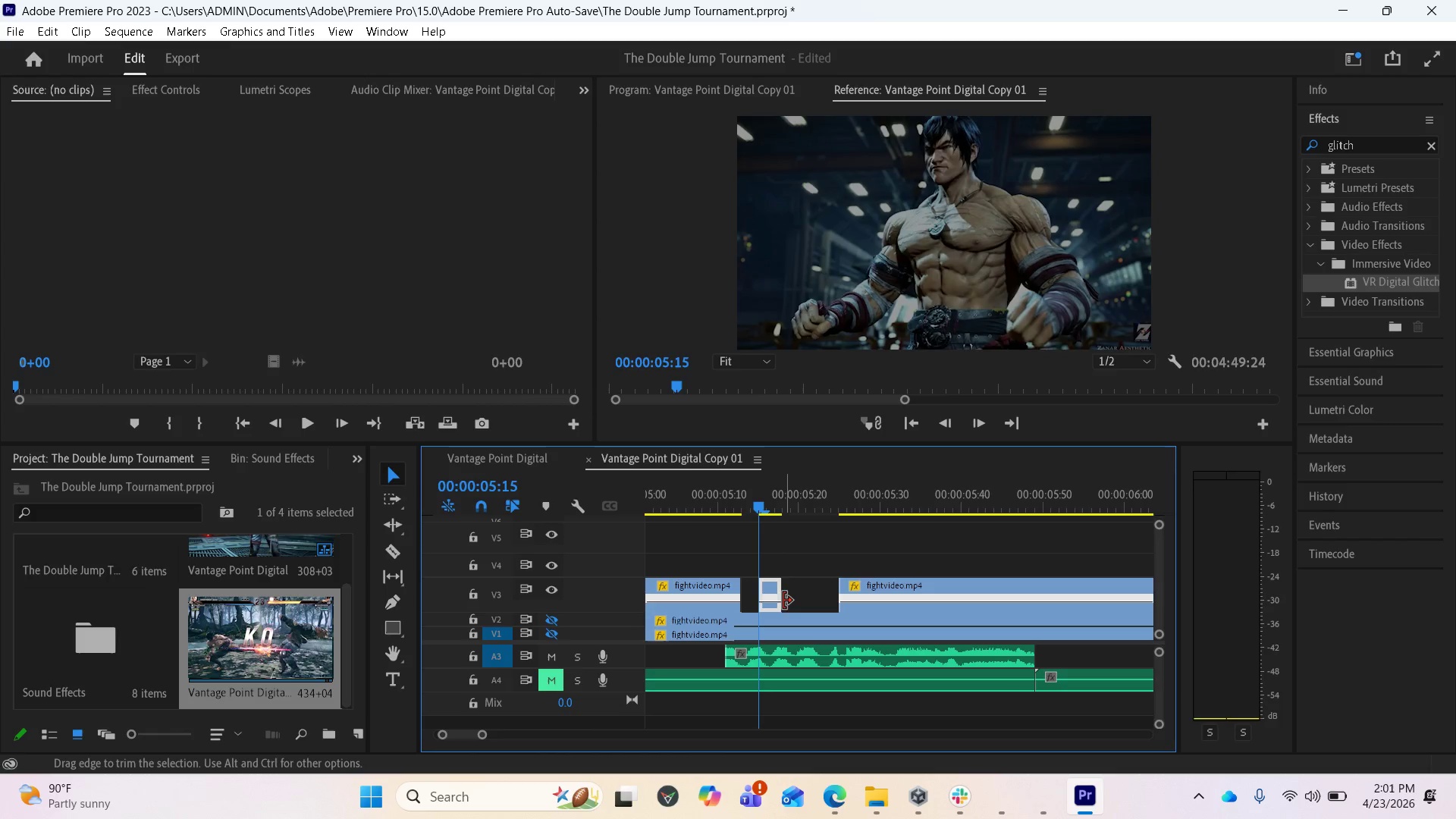 
key(Control+Z)
 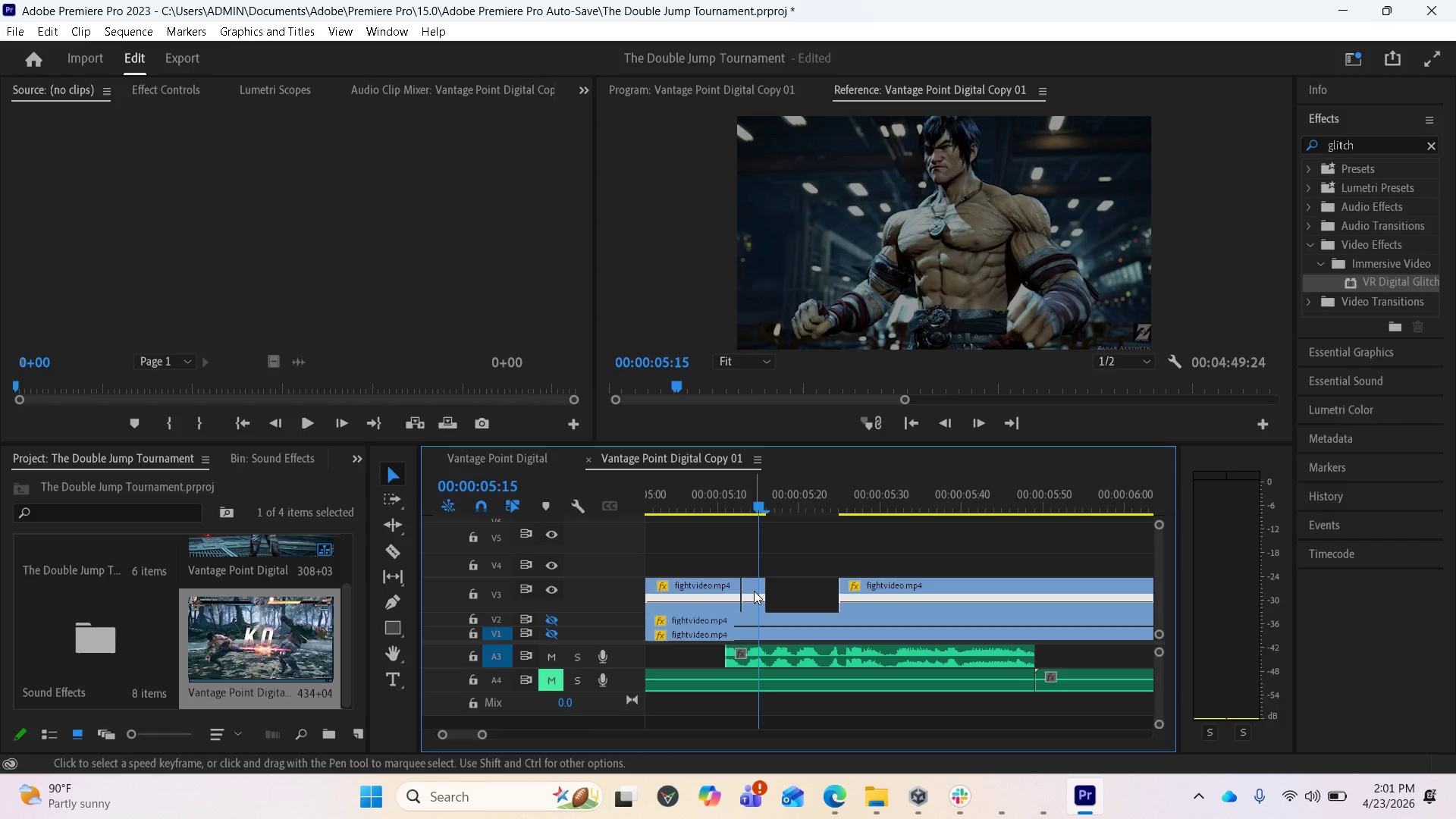 
left_click_drag(start_coordinate=[753, 591], to_coordinate=[793, 588])
 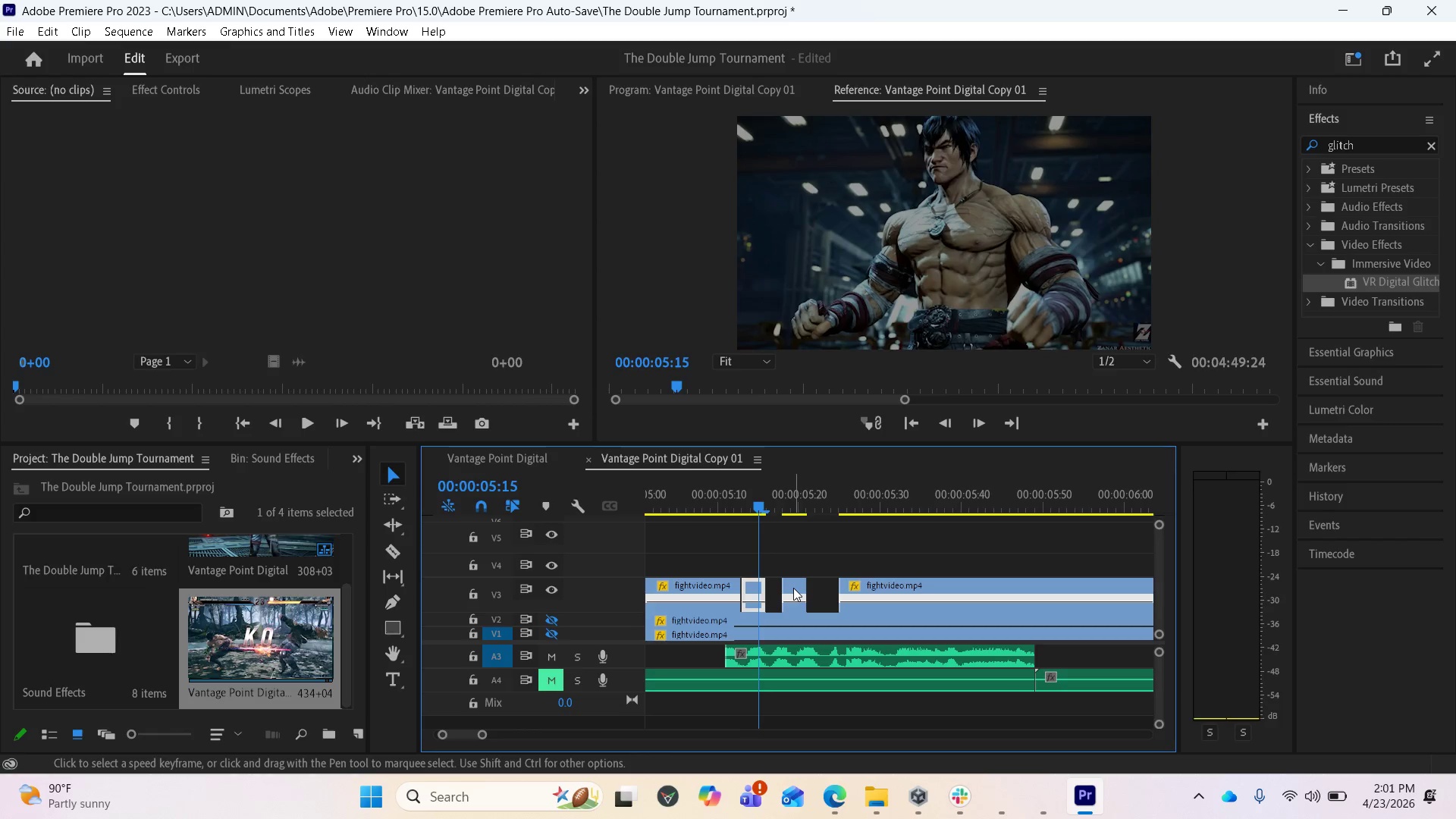 
hold_key(key=AltLeft, duration=1.36)
 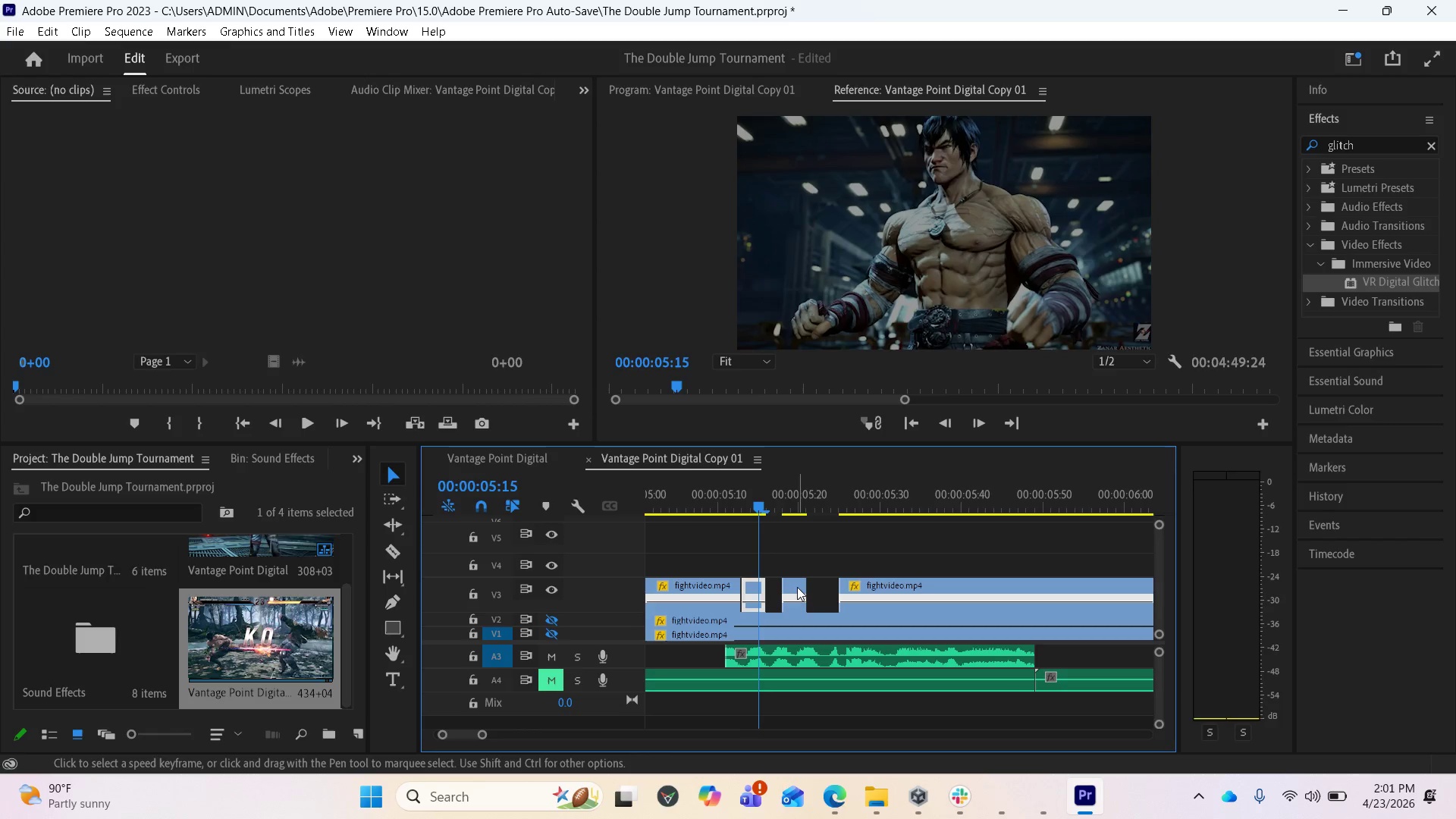 
key(Equal)
 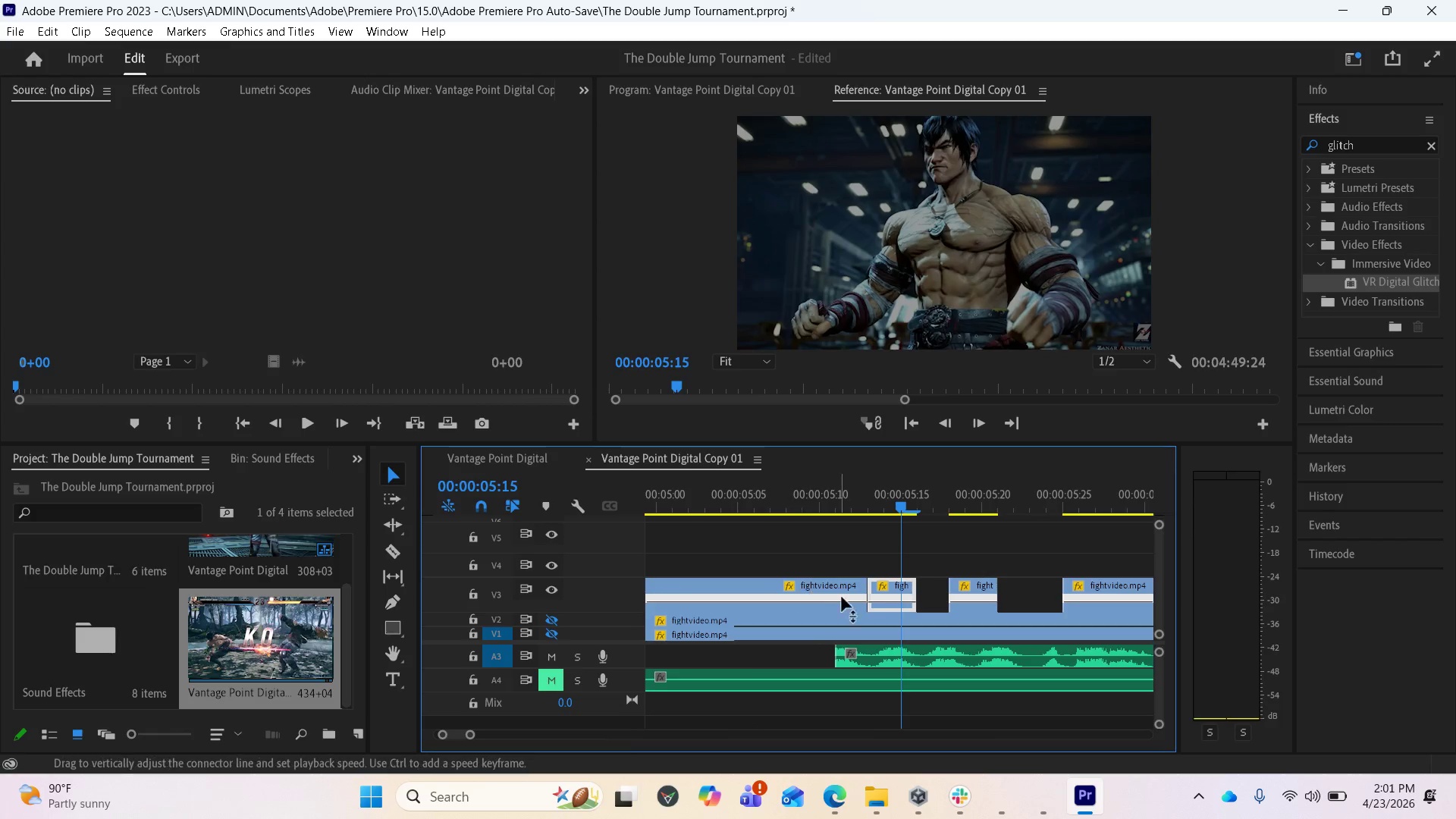 
key(Equal)
 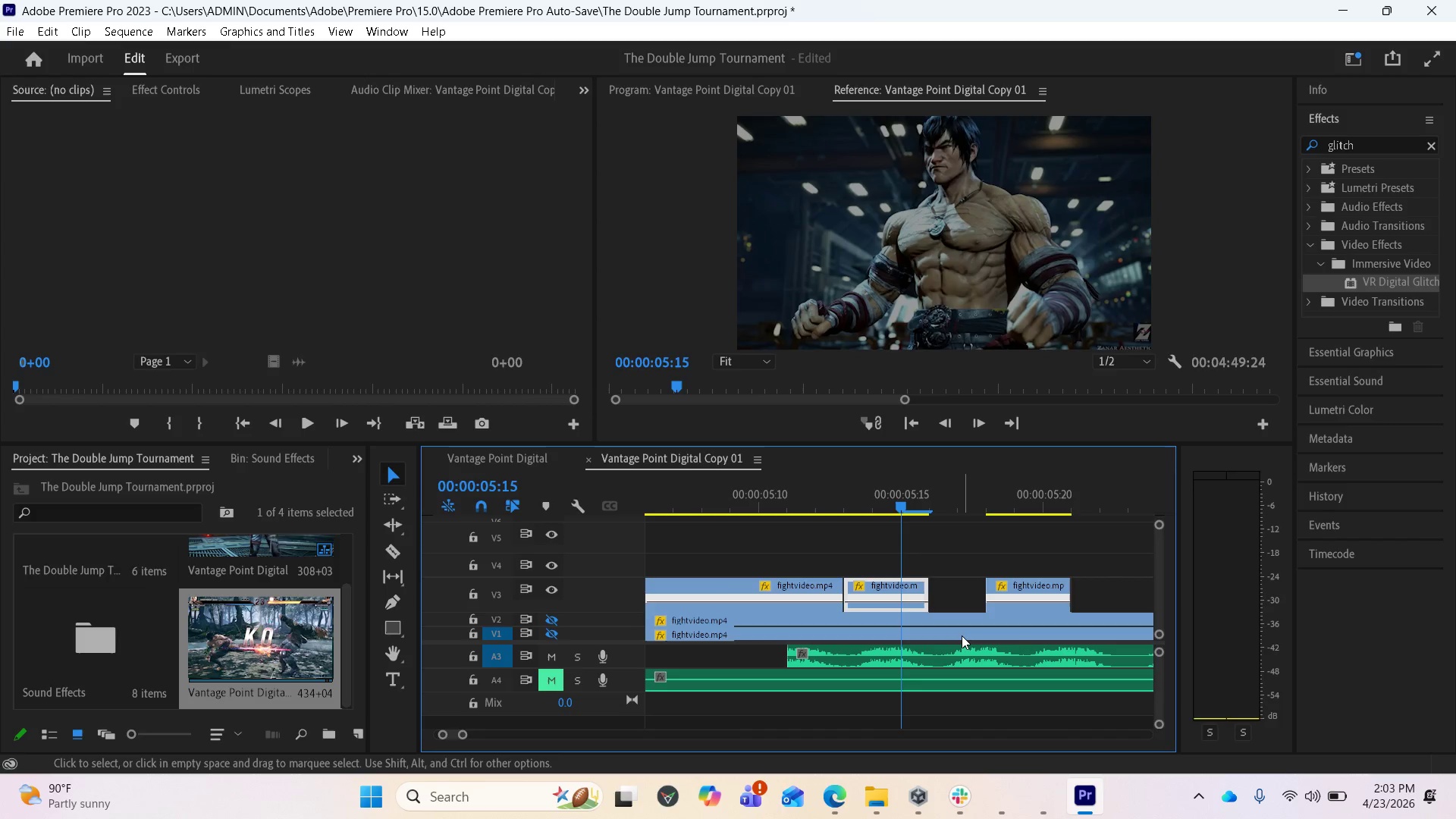 
wait(140.92)
 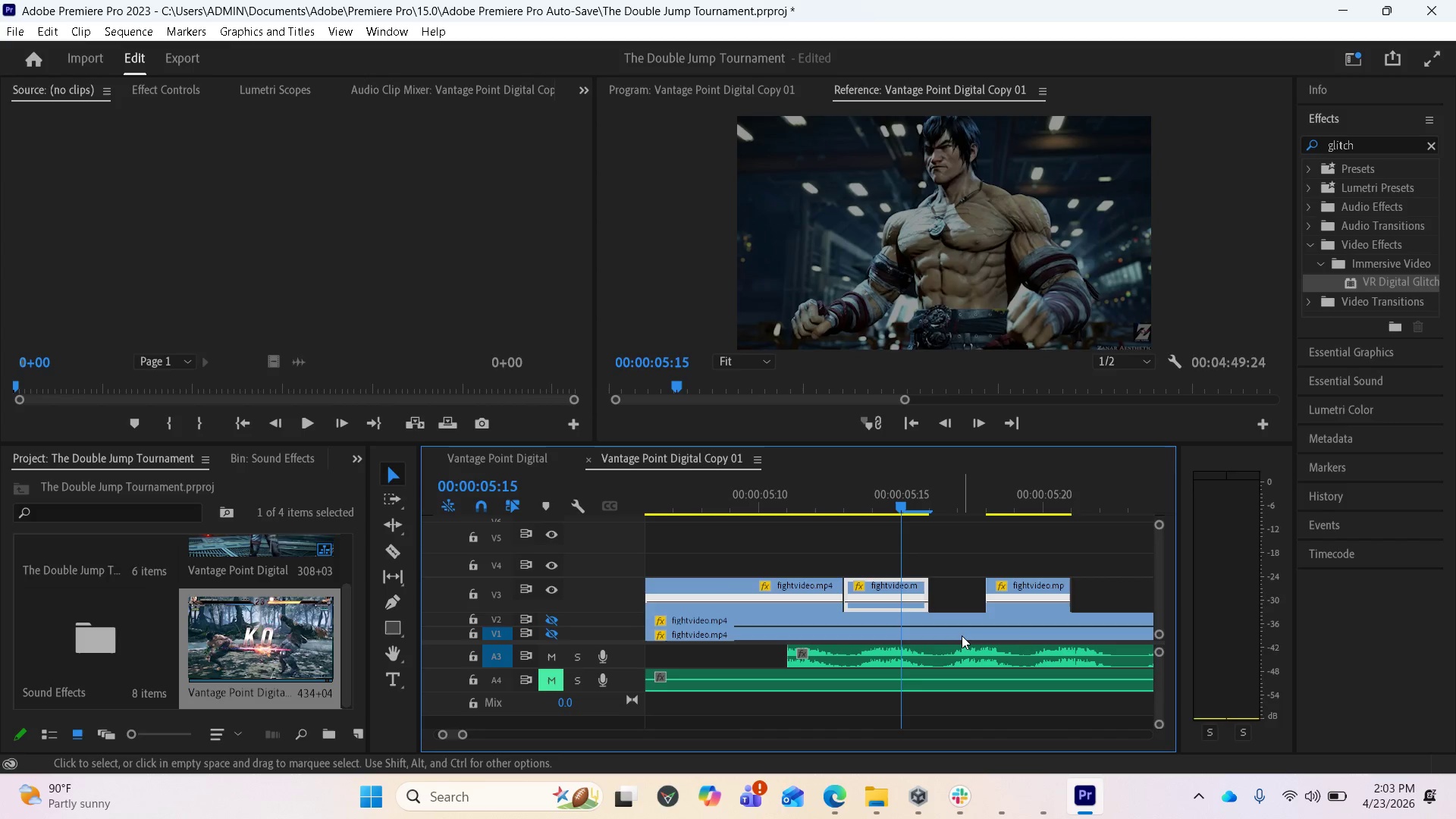 
left_click_drag(start_coordinate=[894, 503], to_coordinate=[851, 496])
 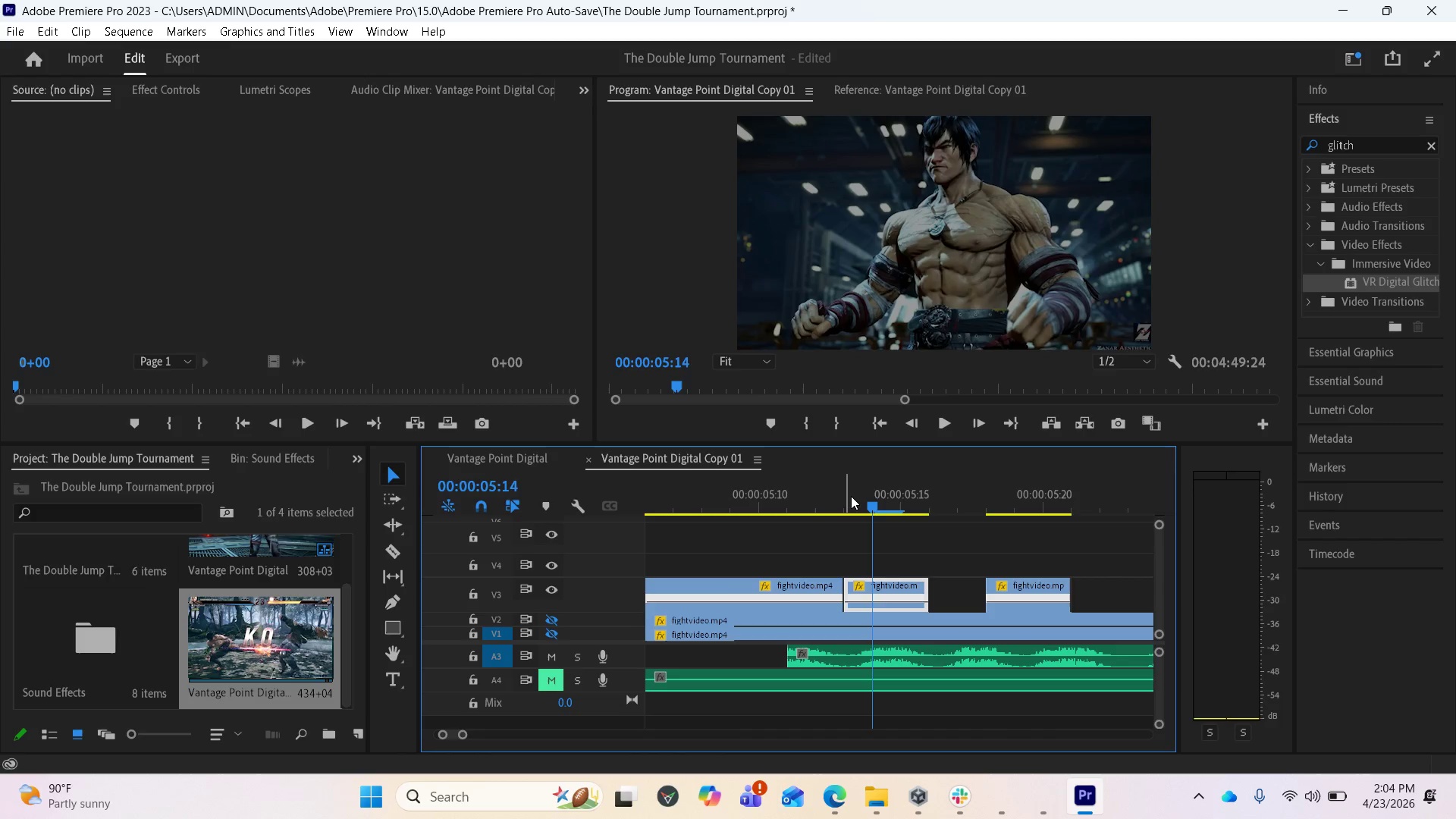 
wait(30.14)
 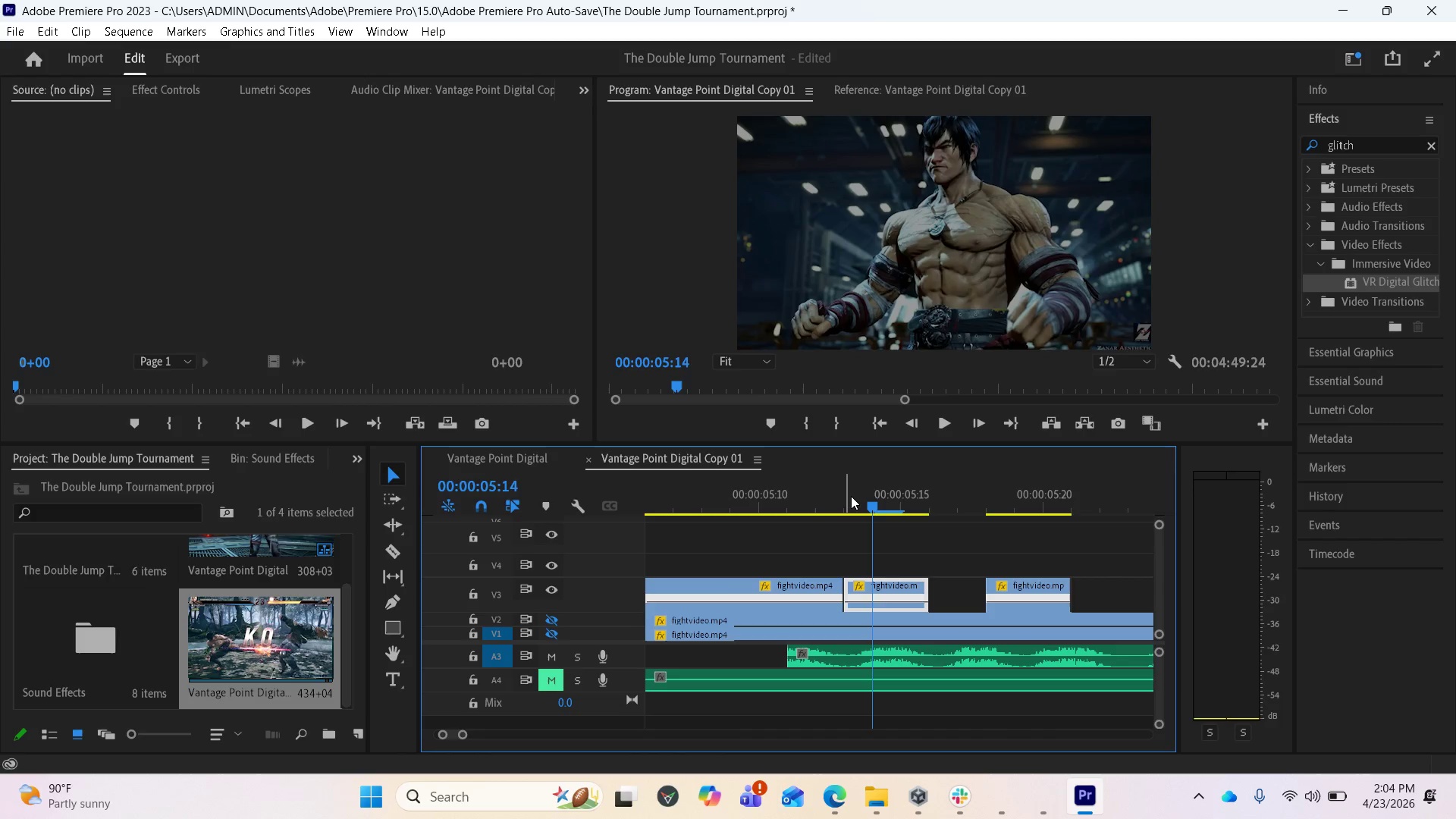 
left_click_drag(start_coordinate=[873, 497], to_coordinate=[813, 496])
 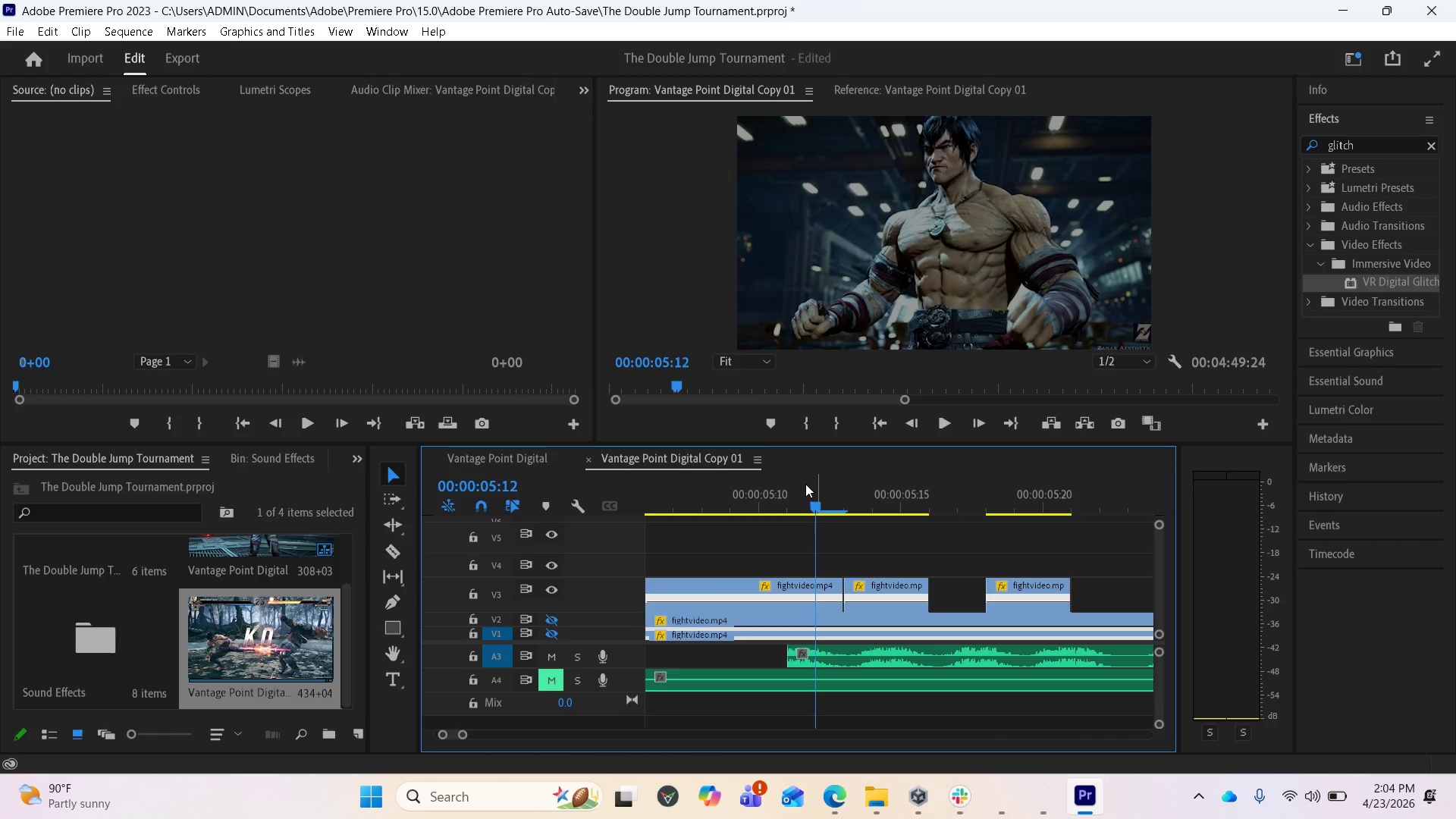 
left_click_drag(start_coordinate=[813, 498], to_coordinate=[763, 503])
 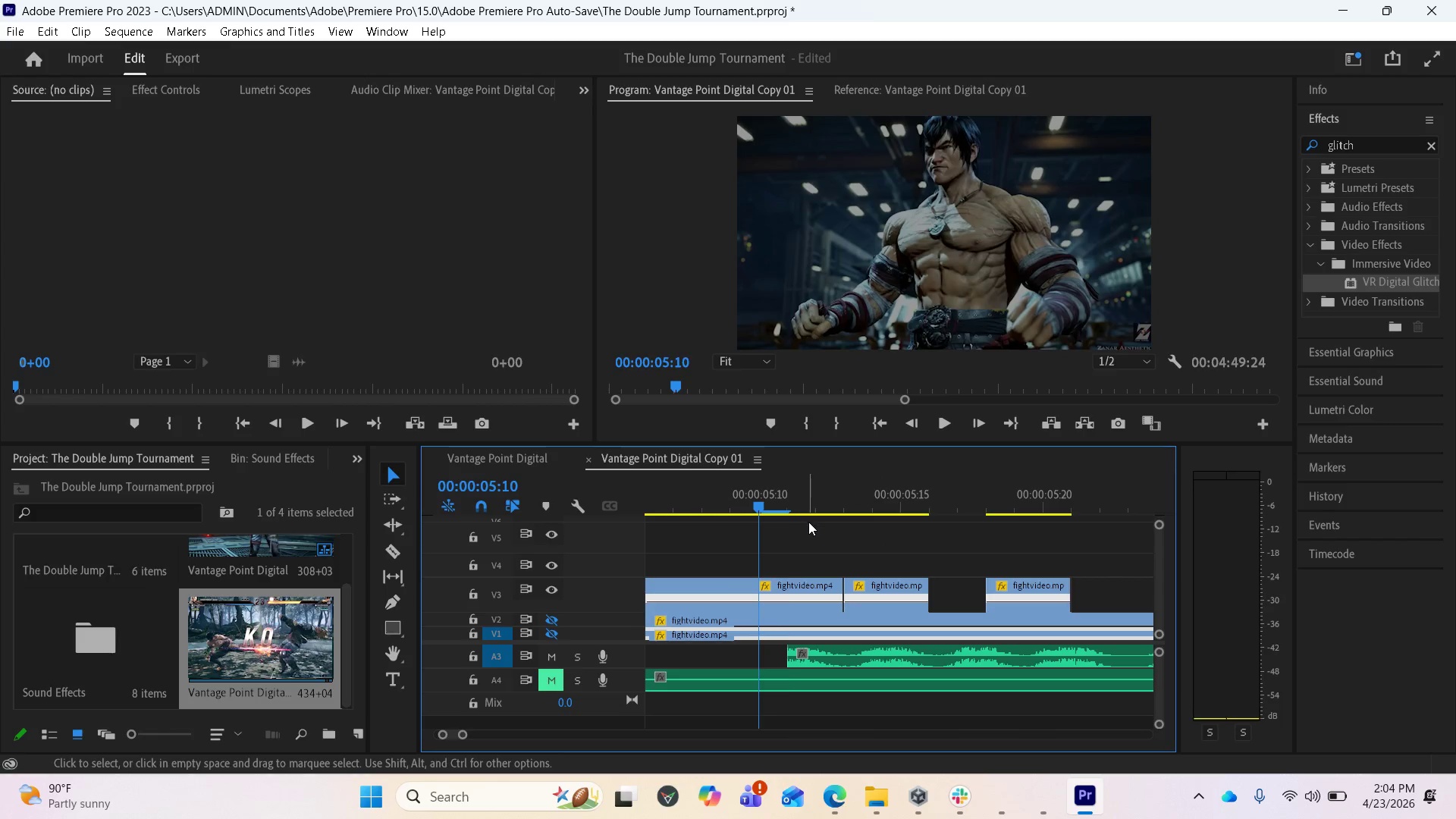 
key(Space)
 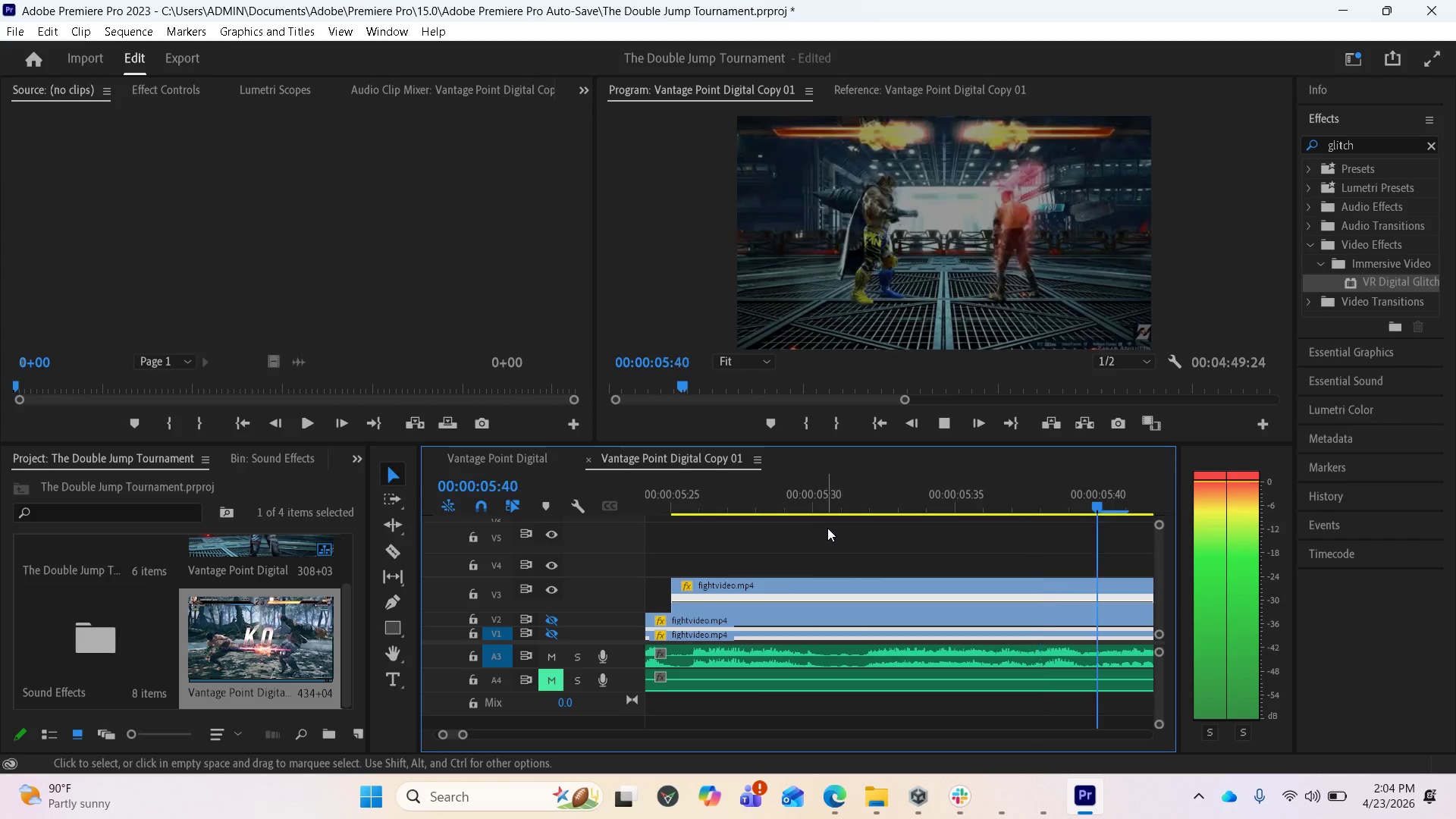 
key(Space)
 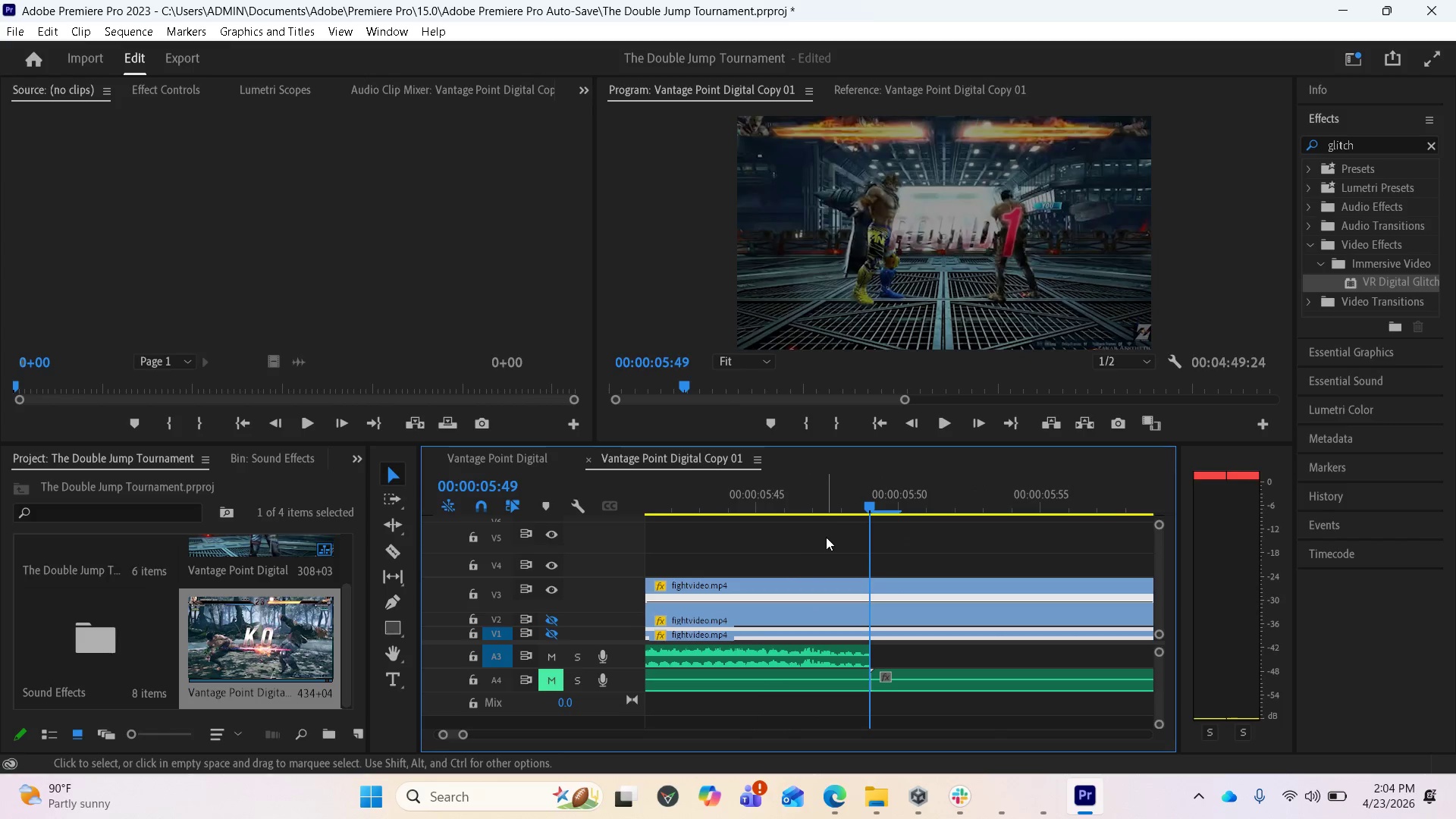 
scroll: coordinate [768, 515], scroll_direction: up, amount: 28.0
 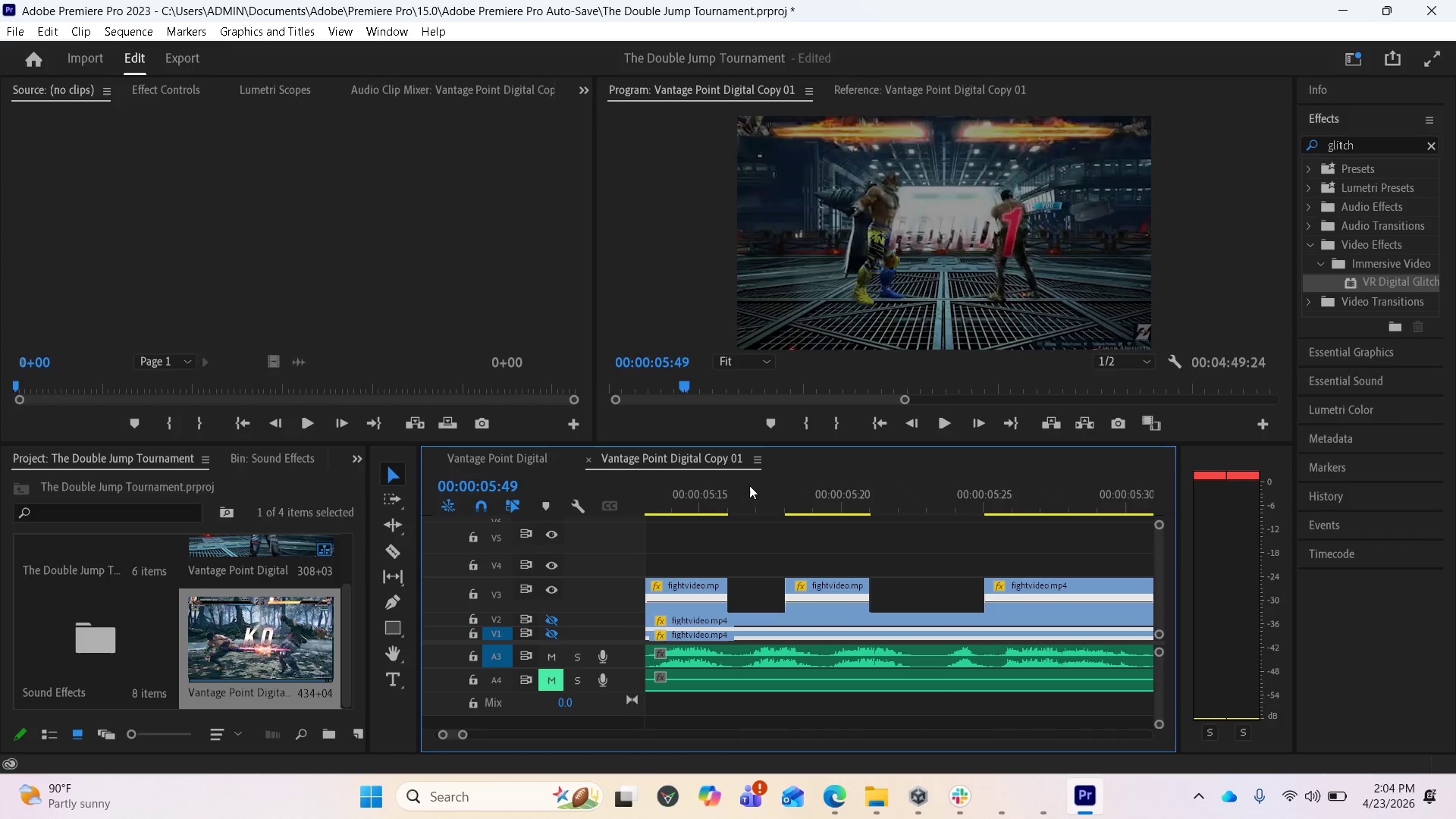 
left_click([748, 485])
 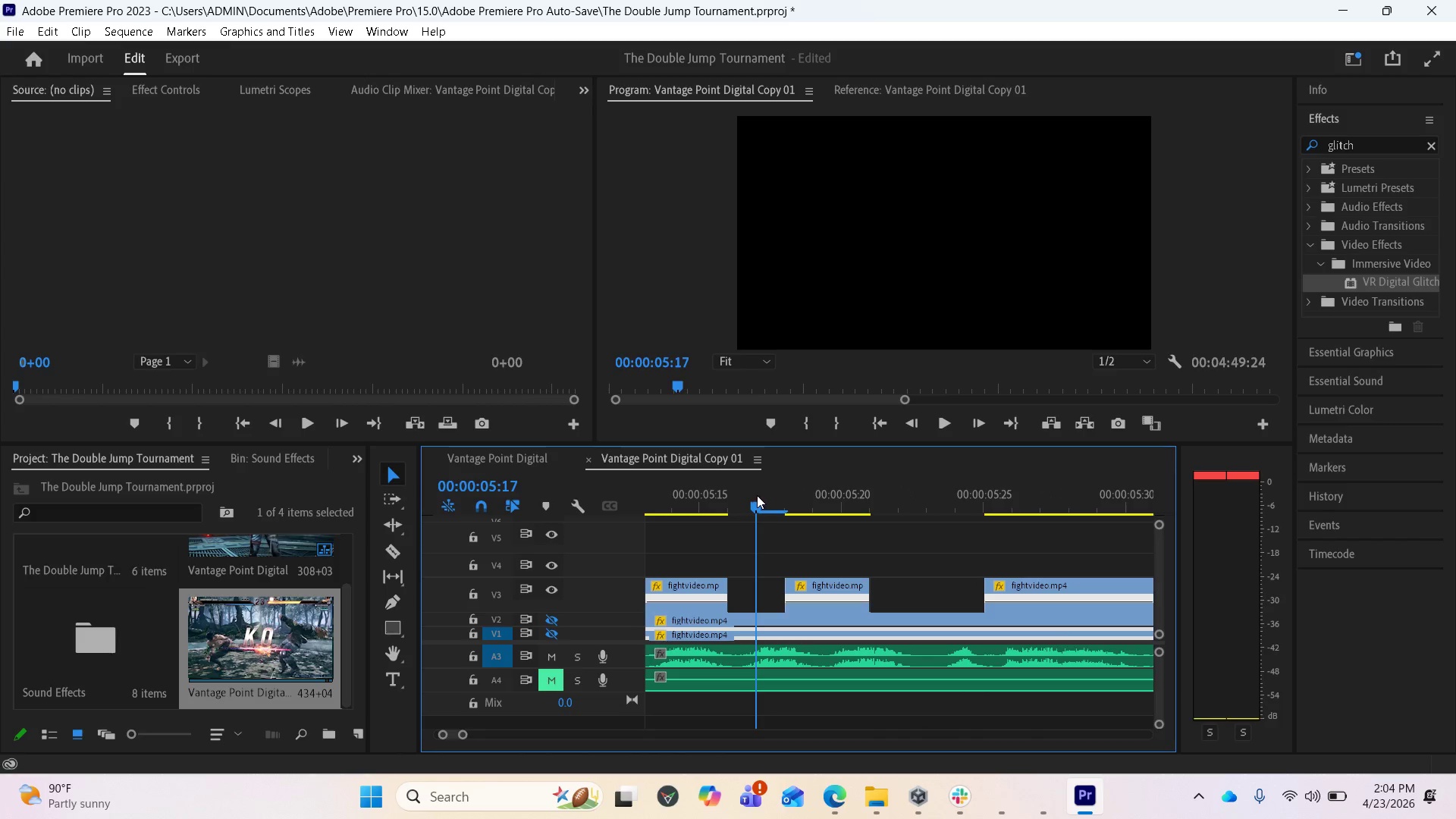 
left_click_drag(start_coordinate=[757, 496], to_coordinate=[800, 496])
 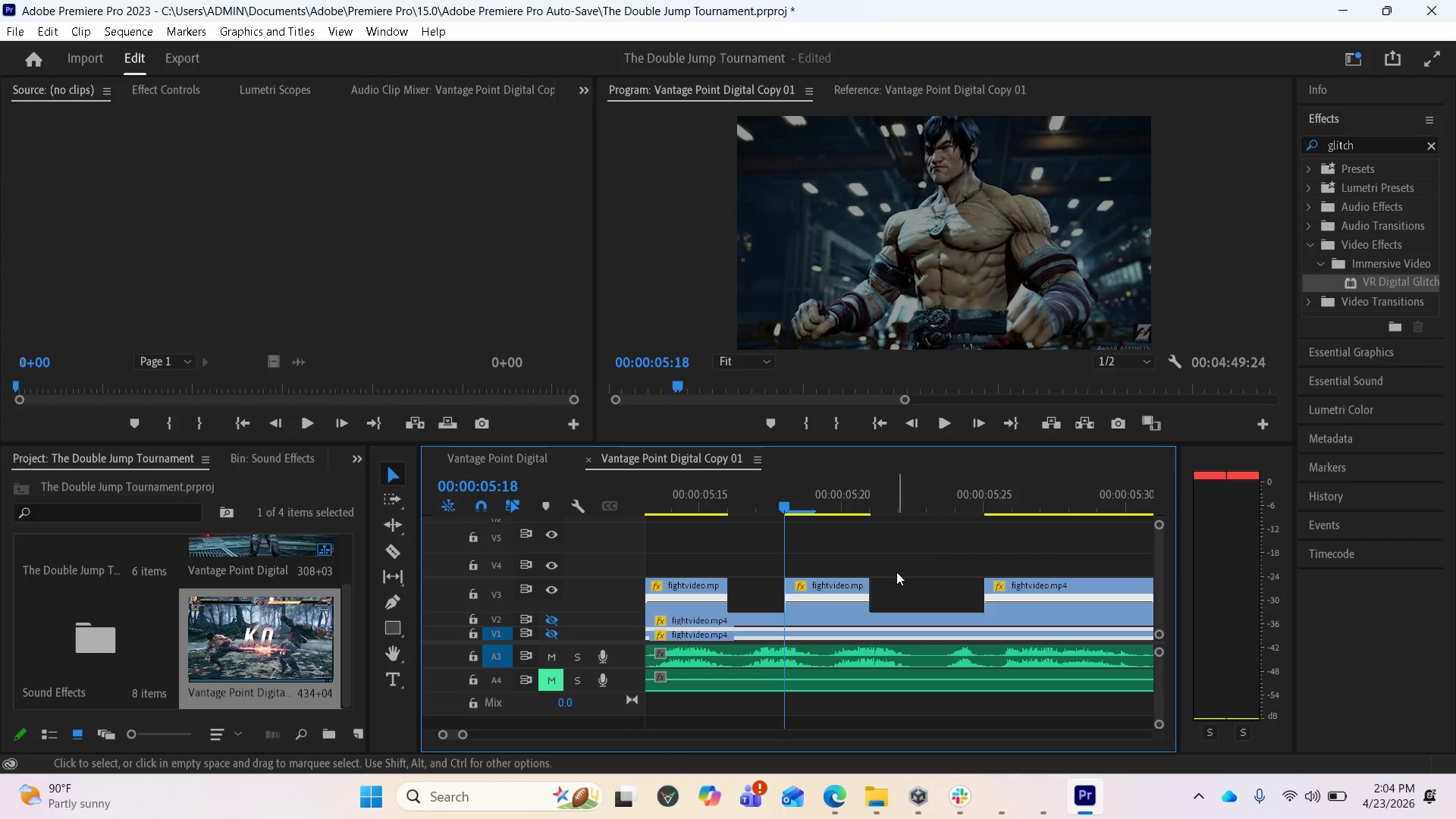 
wait(7.23)
 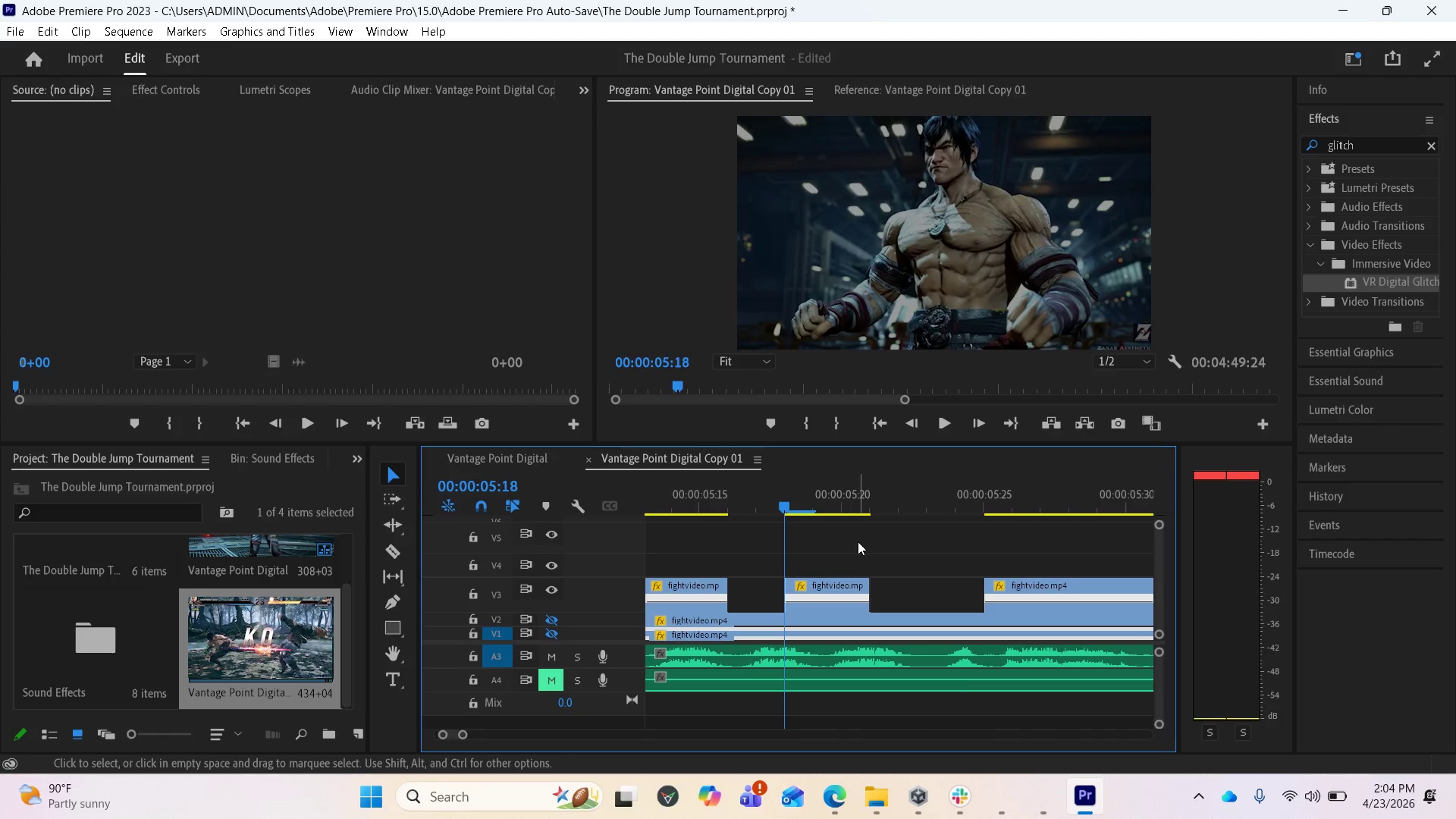 
left_click([834, 582])
 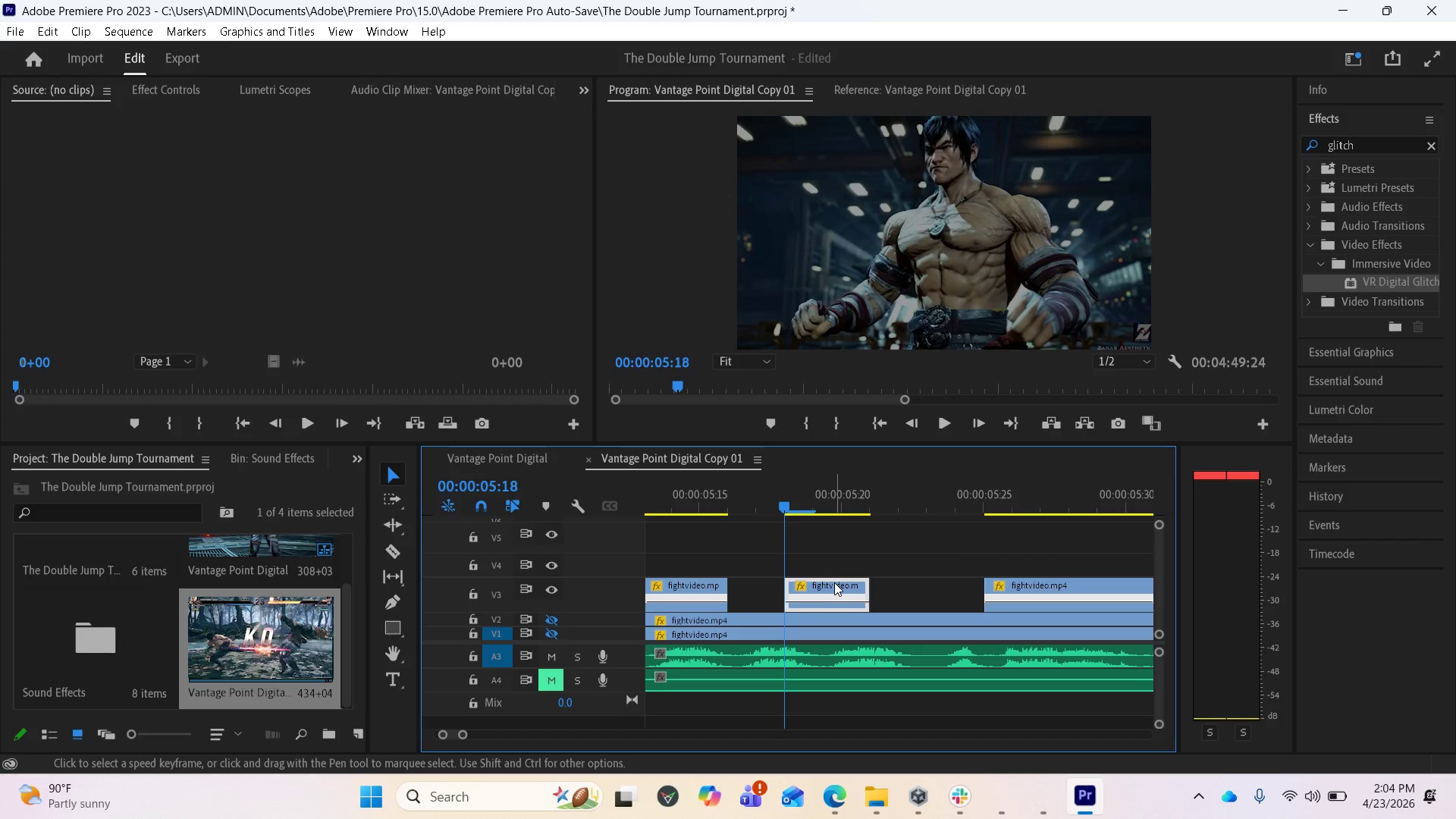 
left_click_drag(start_coordinate=[834, 582], to_coordinate=[780, 582])
 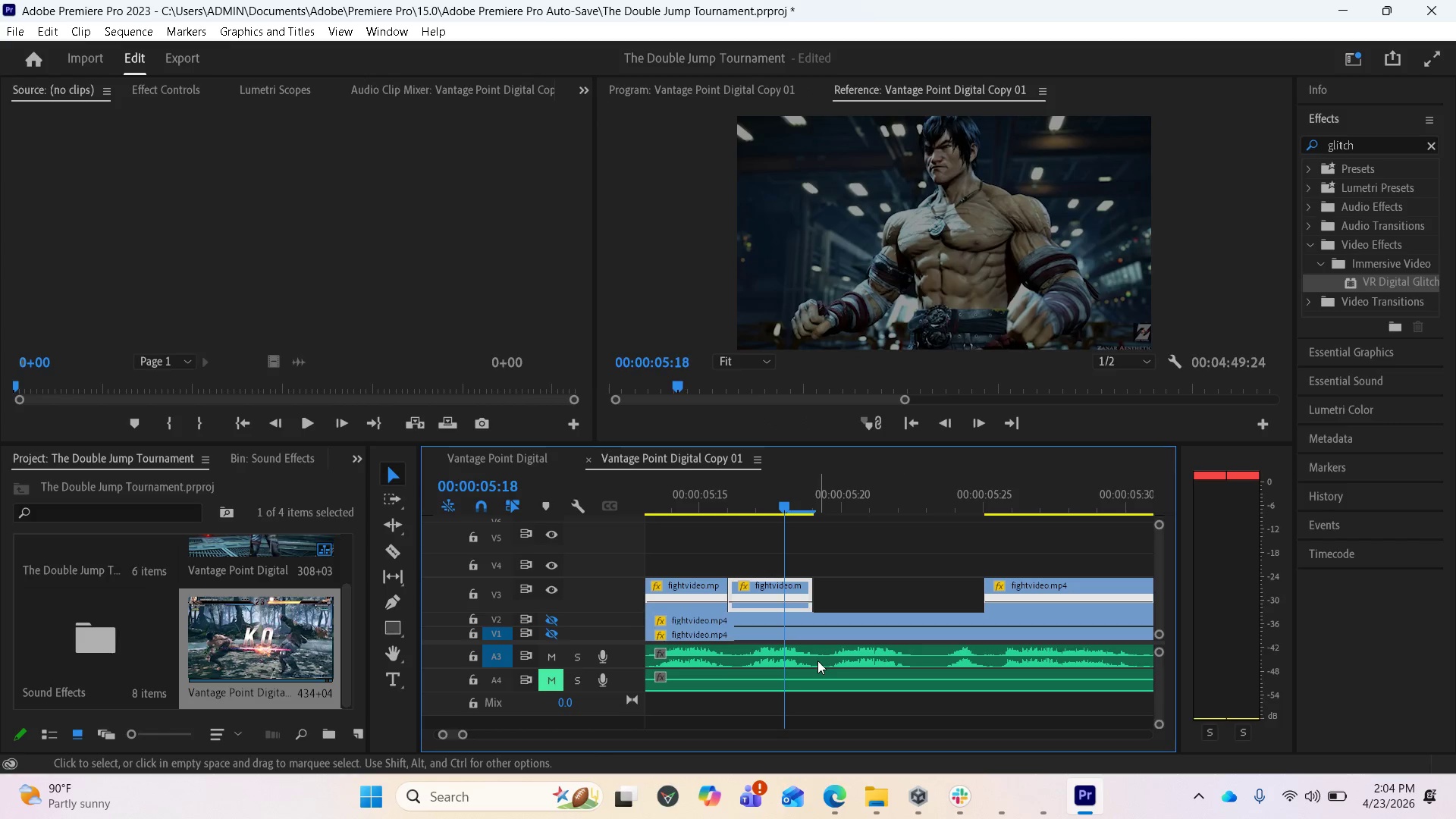 
scroll: coordinate [849, 654], scroll_direction: up, amount: 4.0
 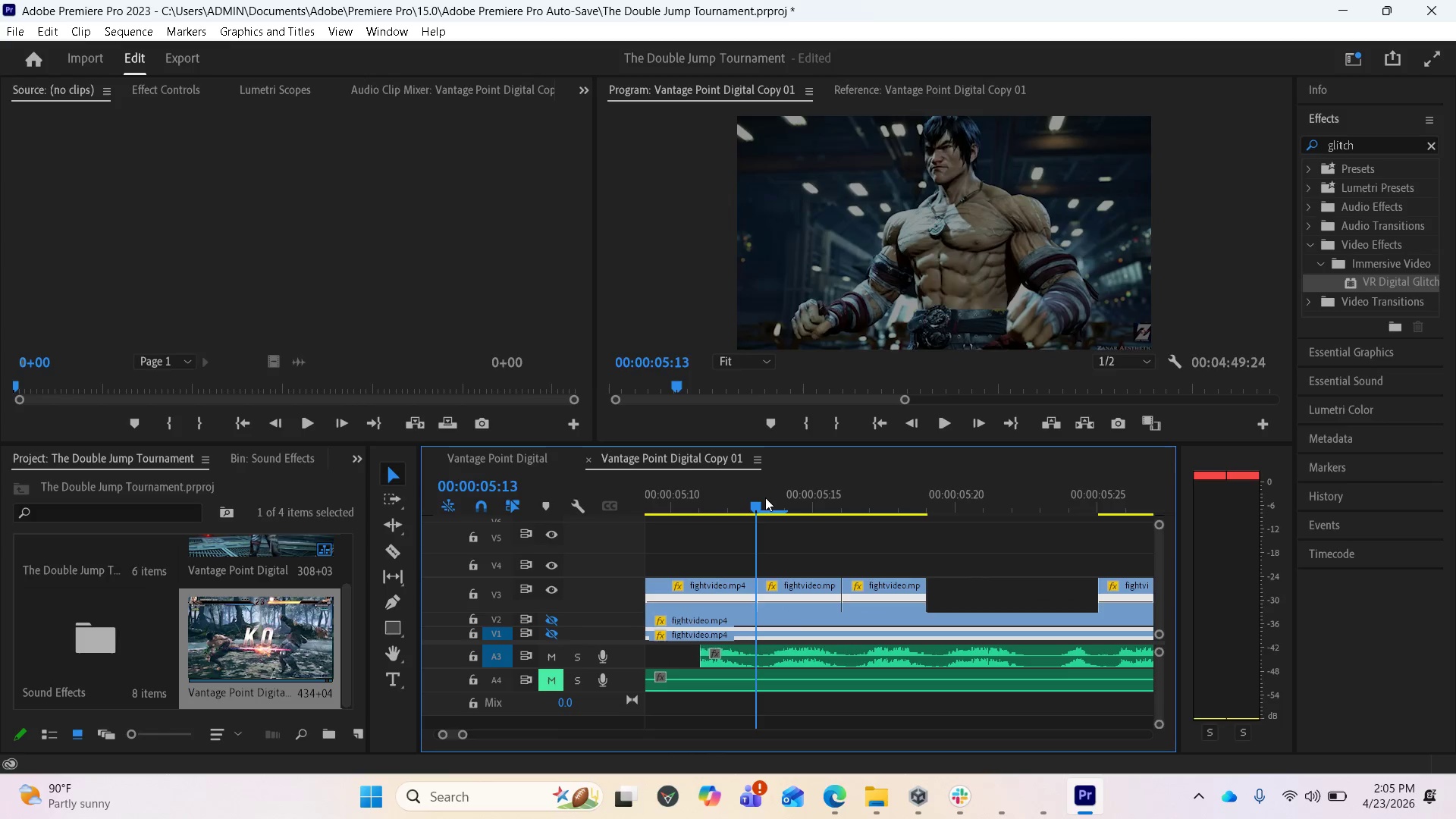 
left_click([783, 500])
 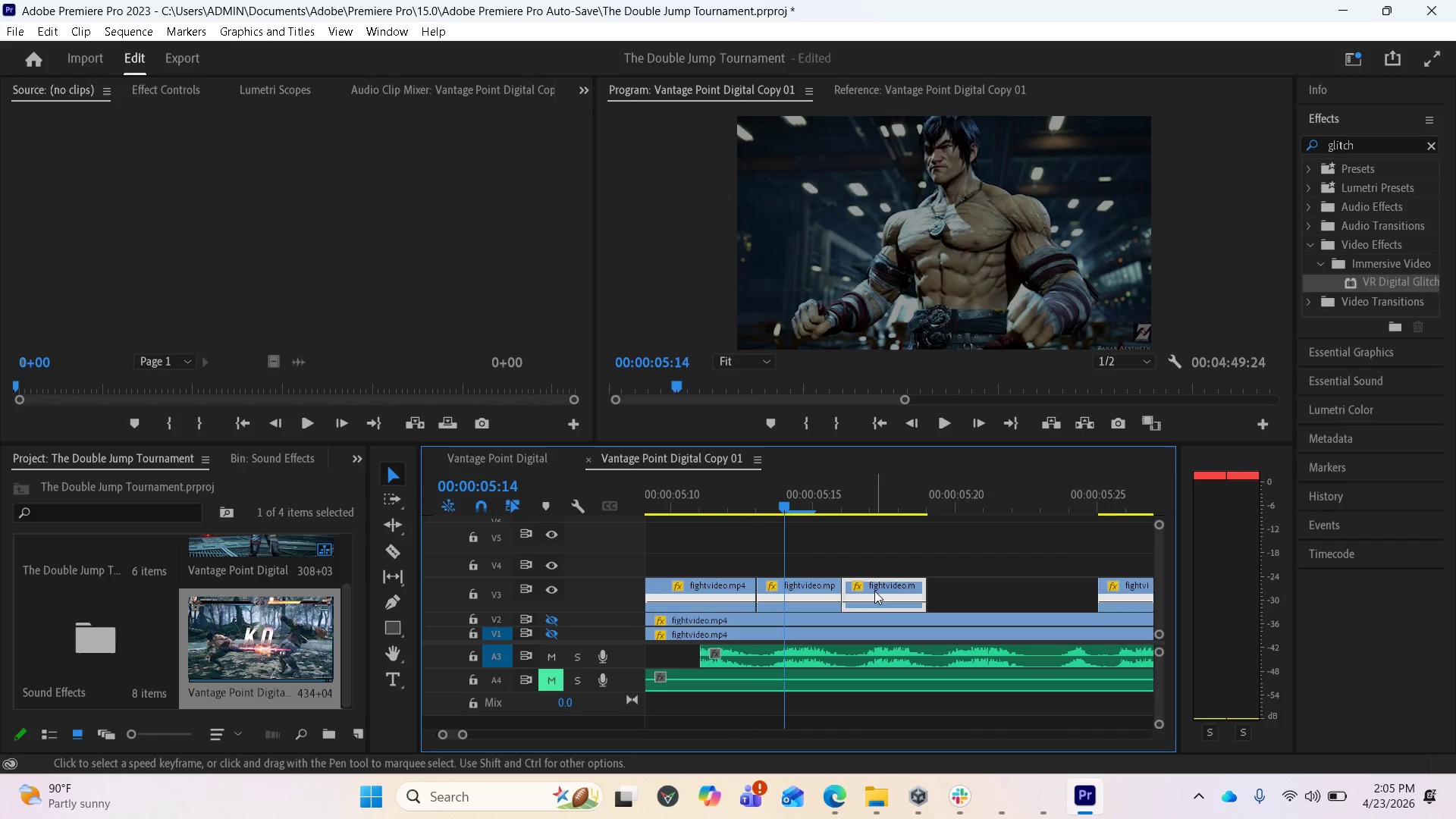 
left_click([874, 591])
 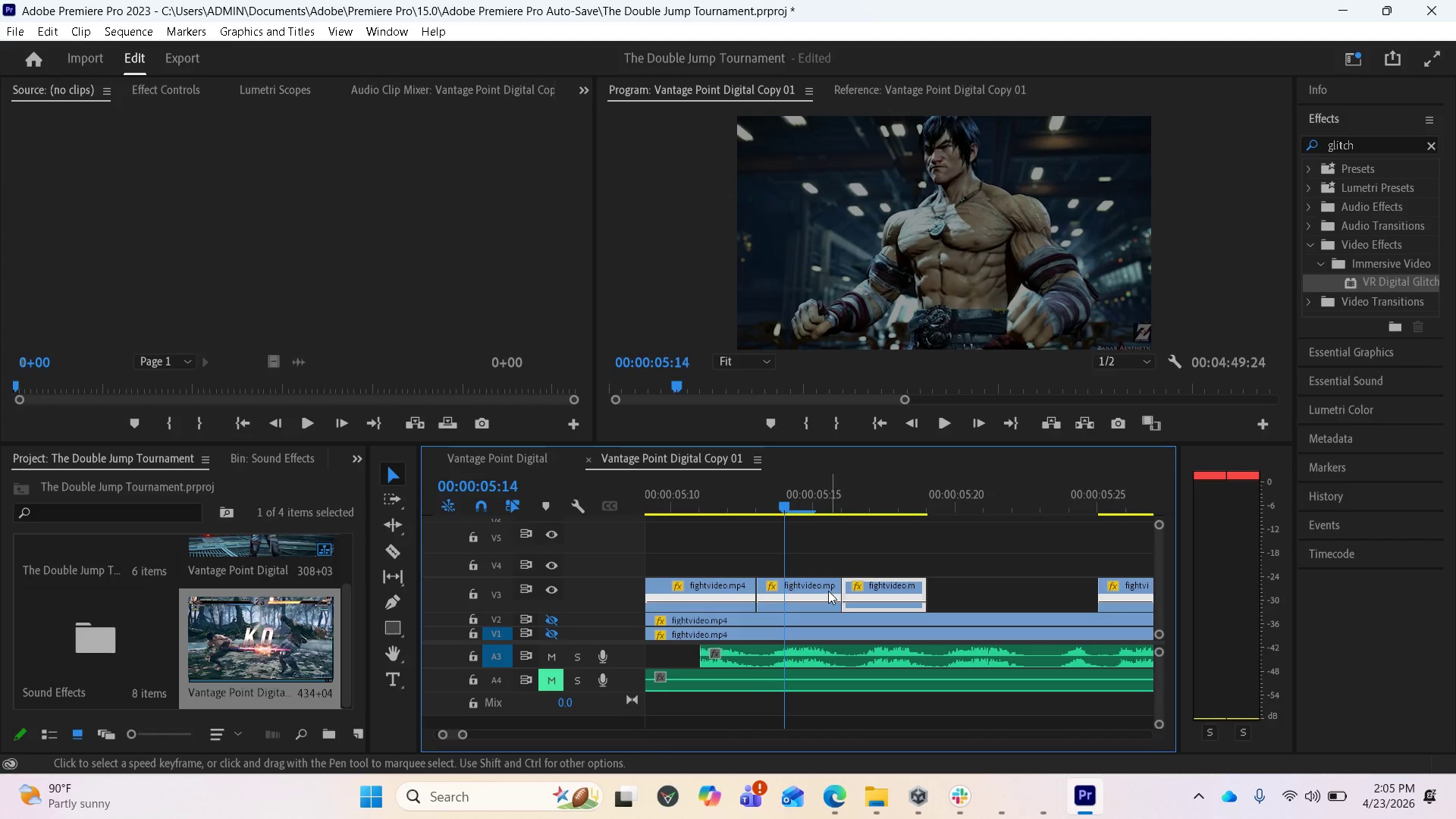 
hold_key(key=ShiftLeft, duration=2.36)
left_click([824, 592])
 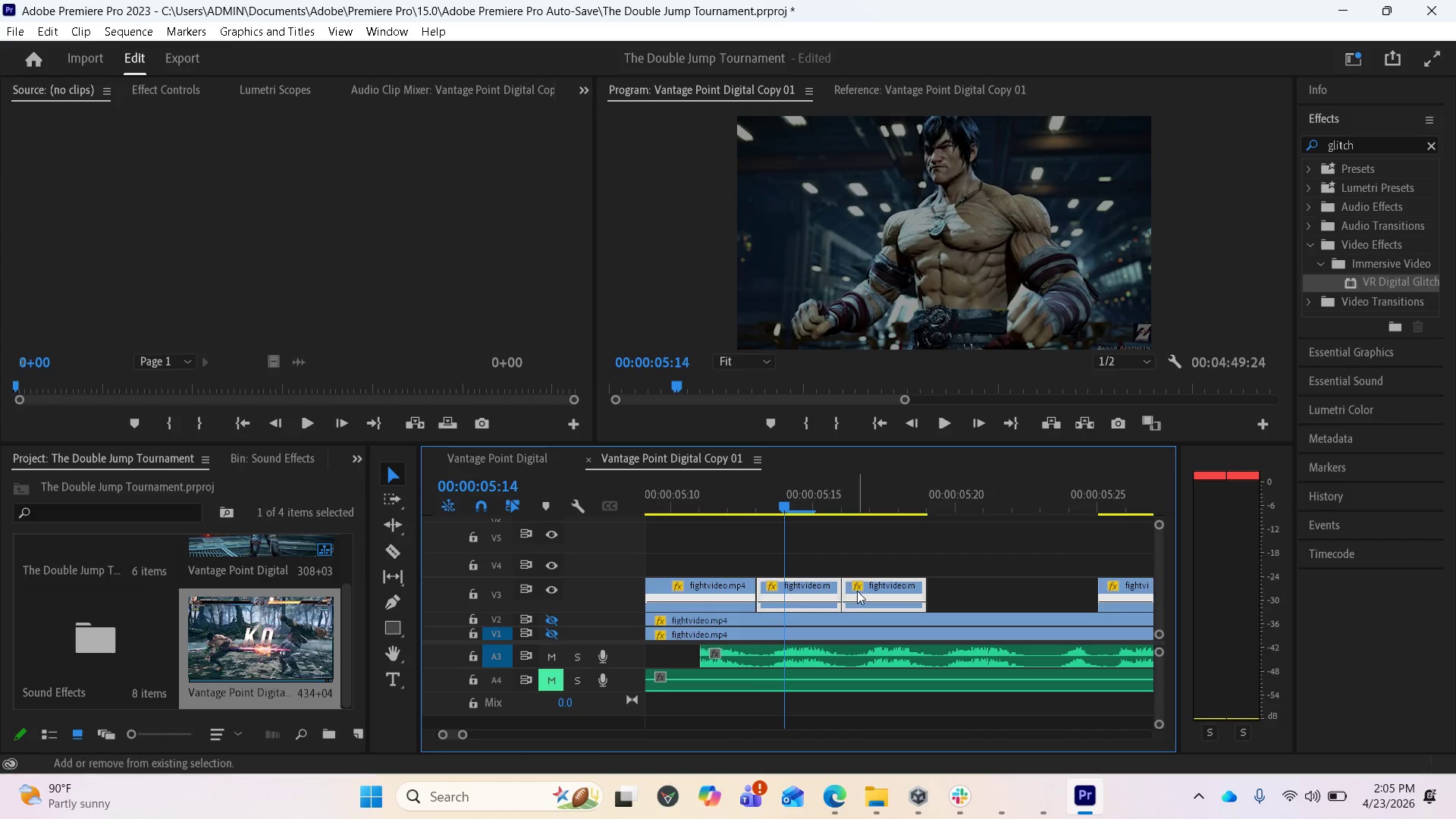 
left_click([861, 590])
 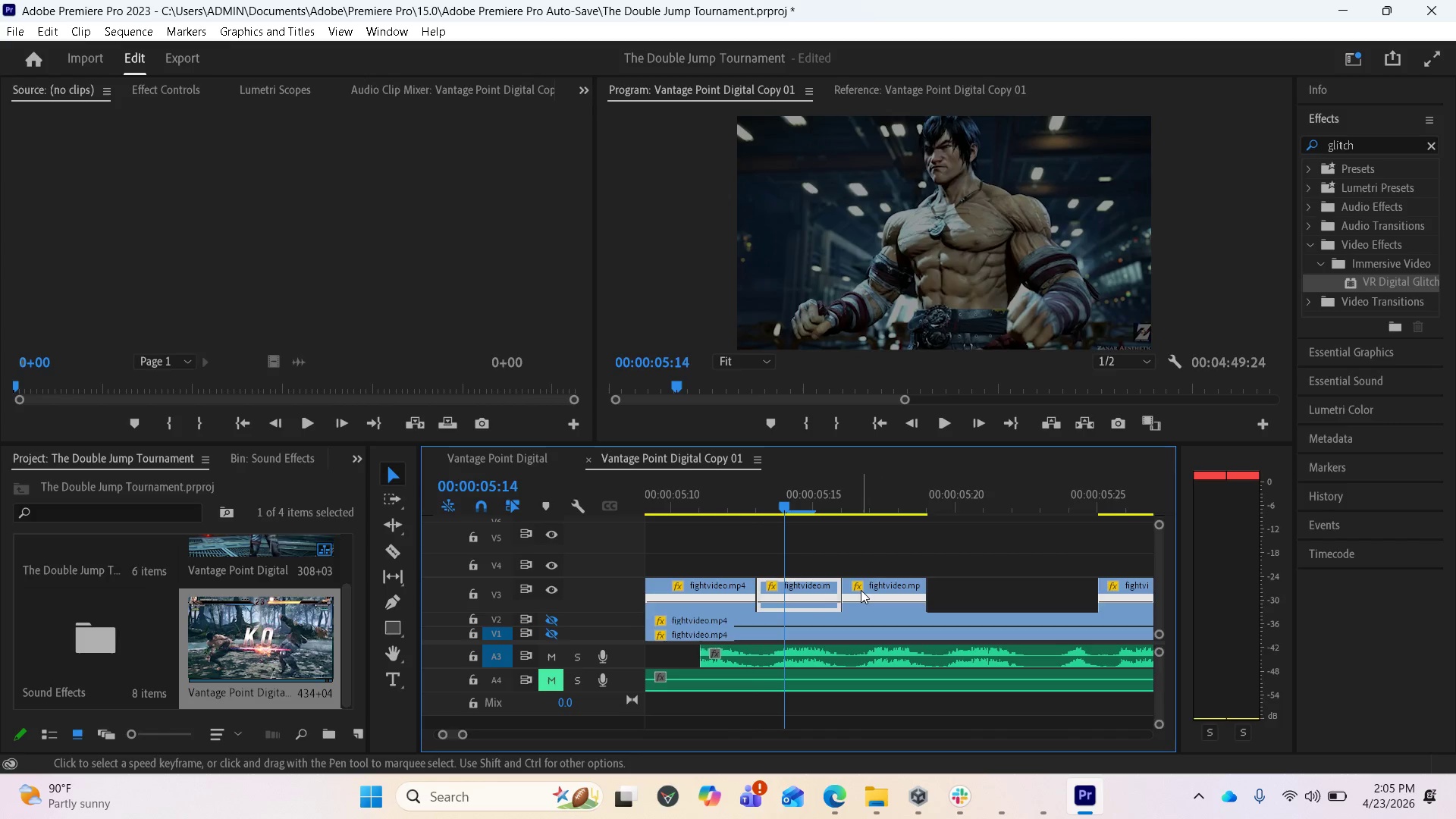 
hold_key(key=ShiftLeft, duration=0.69)
left_click([861, 590])
 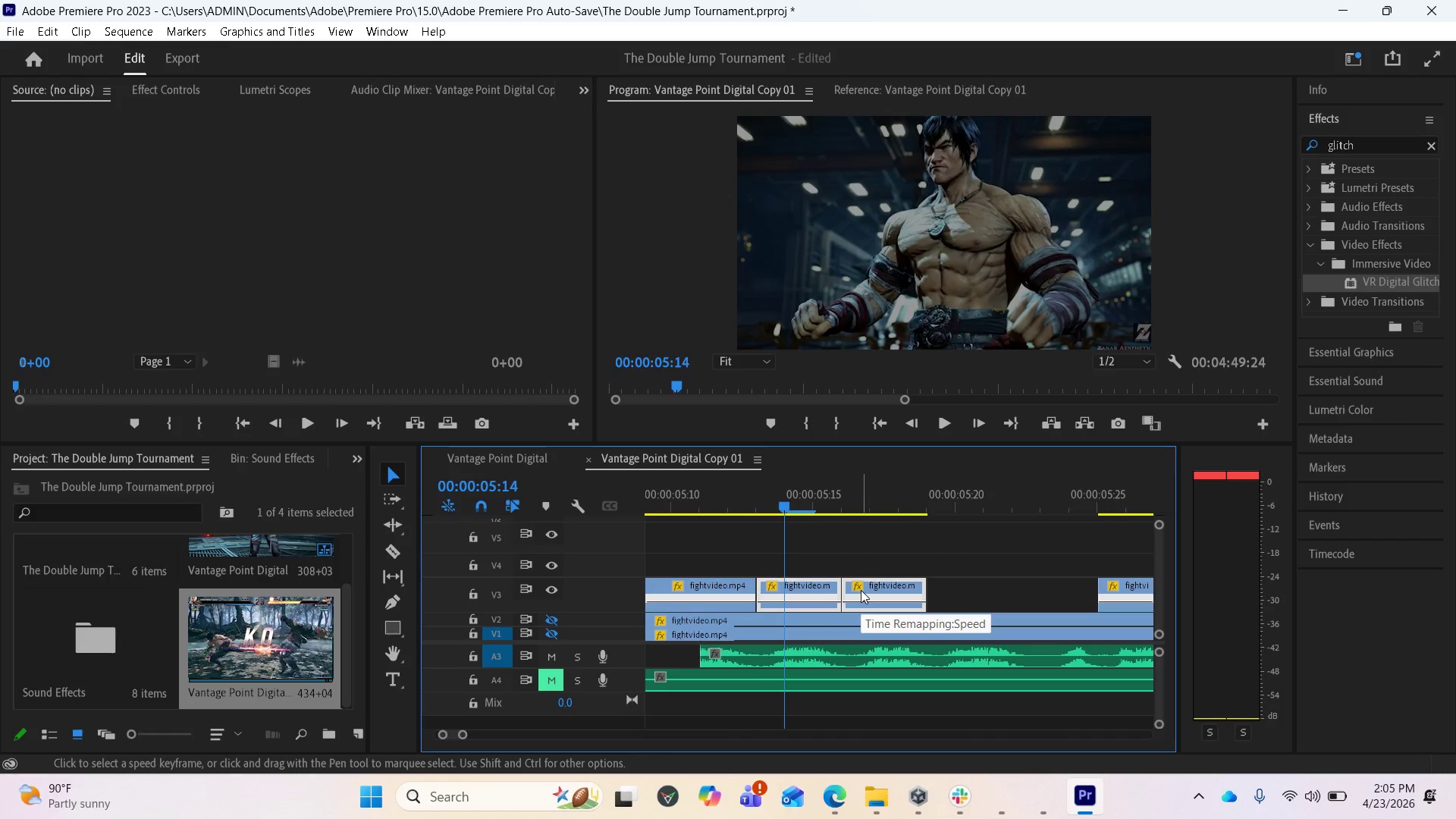 
left_click_drag(start_coordinate=[861, 590], to_coordinate=[1025, 583])
 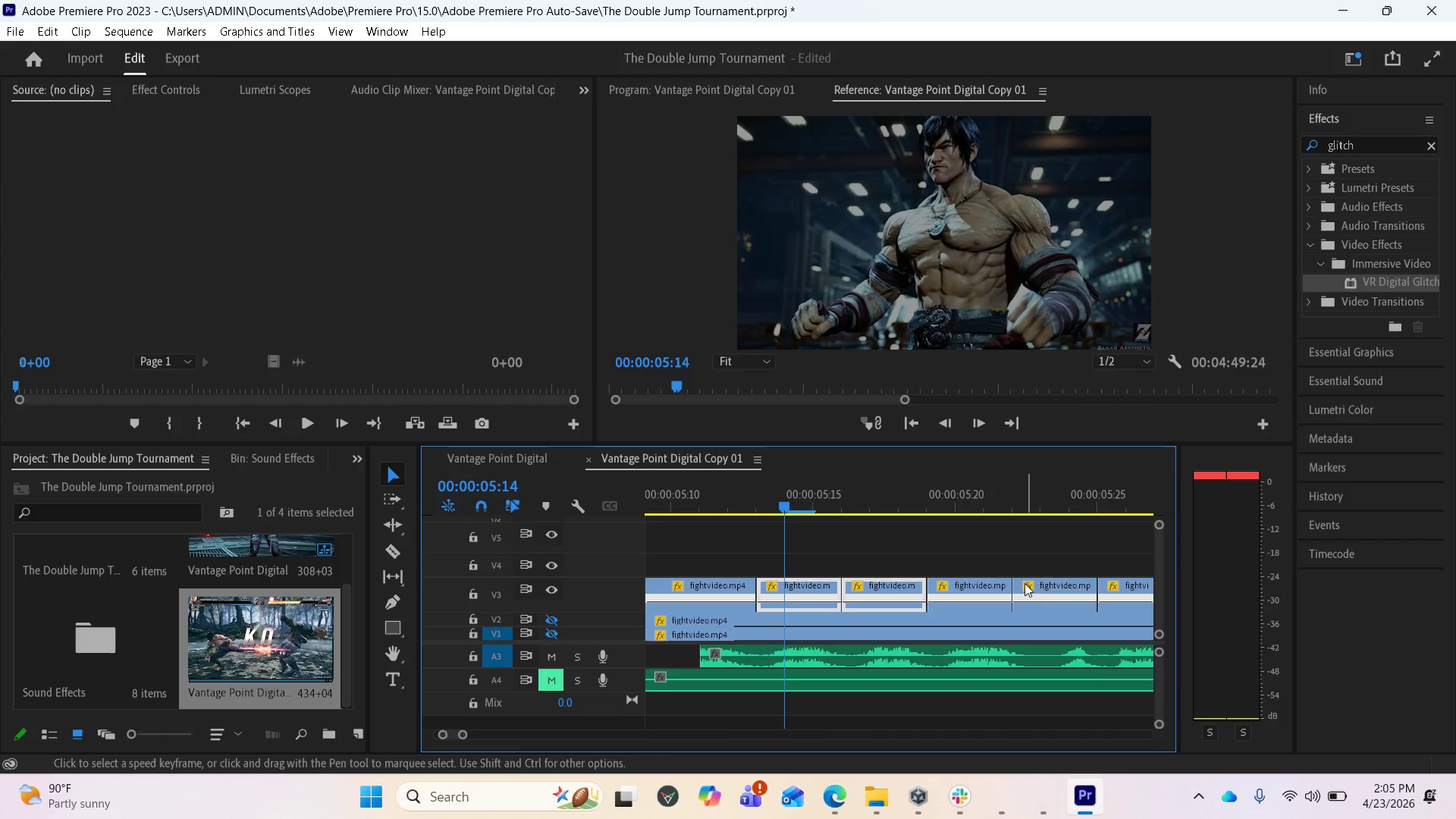 
hold_key(key=AltLeft, duration=2.97)
 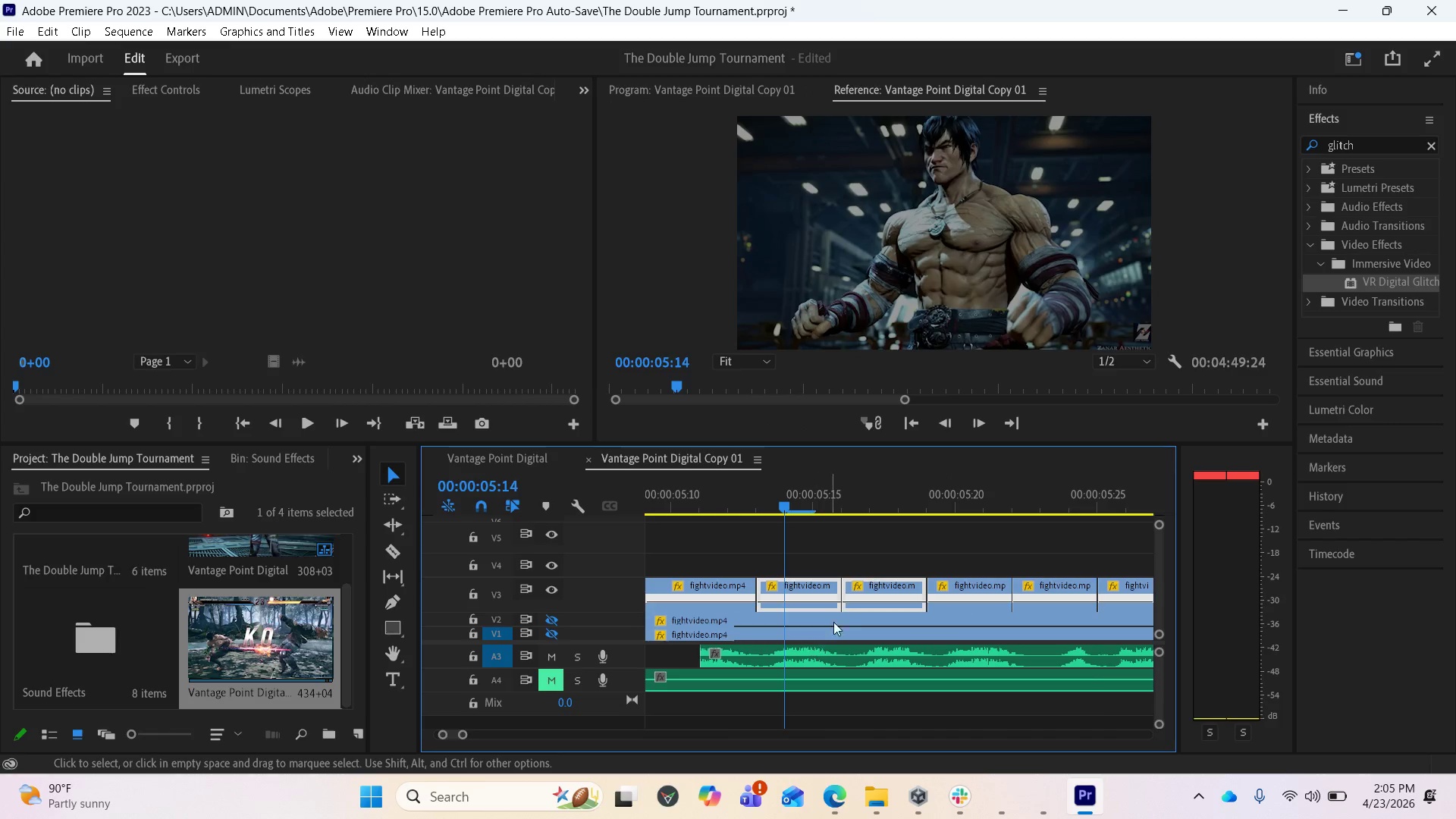 
key(Control+Z)
 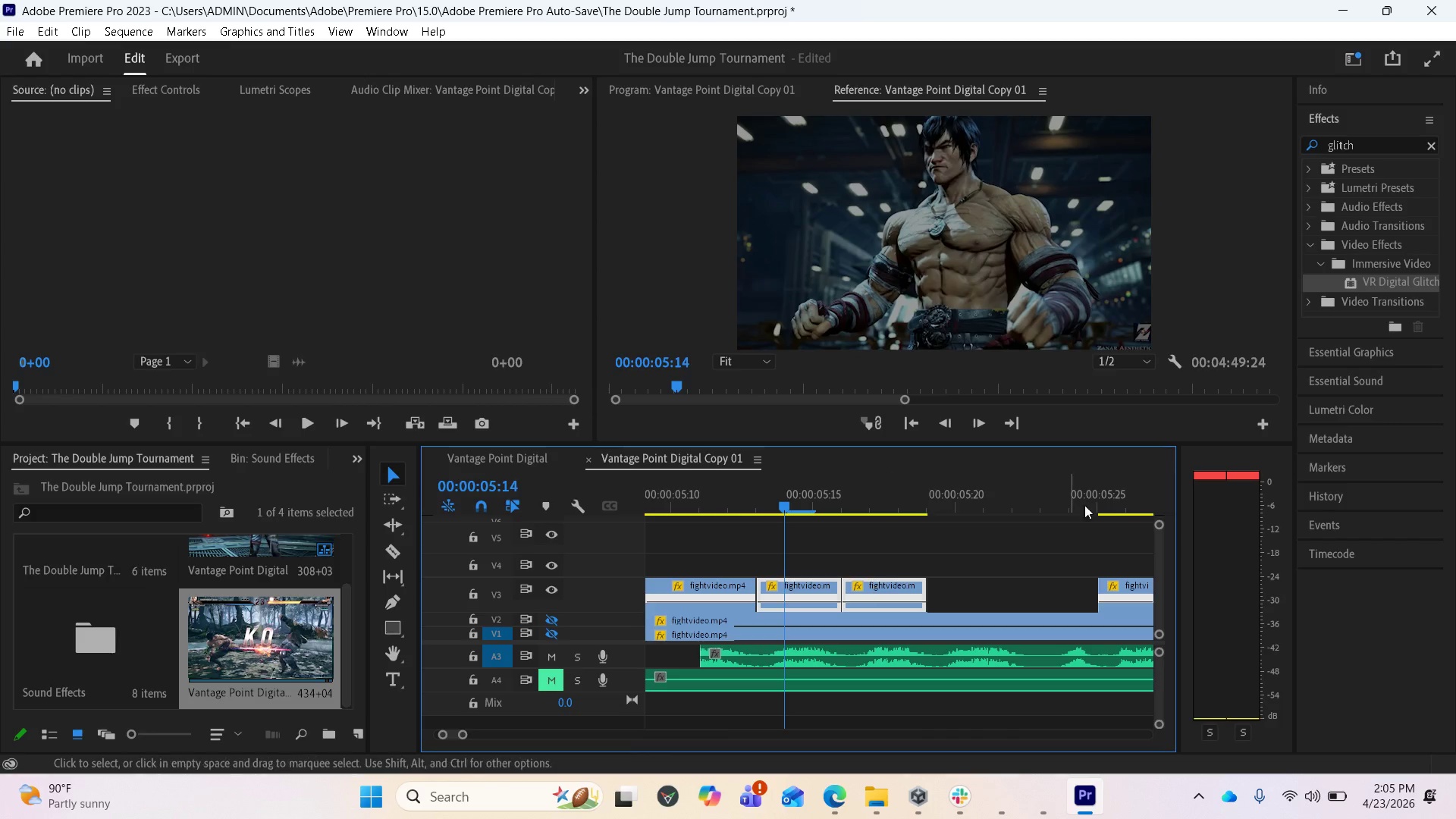 
left_click_drag(start_coordinate=[1372, 284], to_coordinate=[817, 594])
 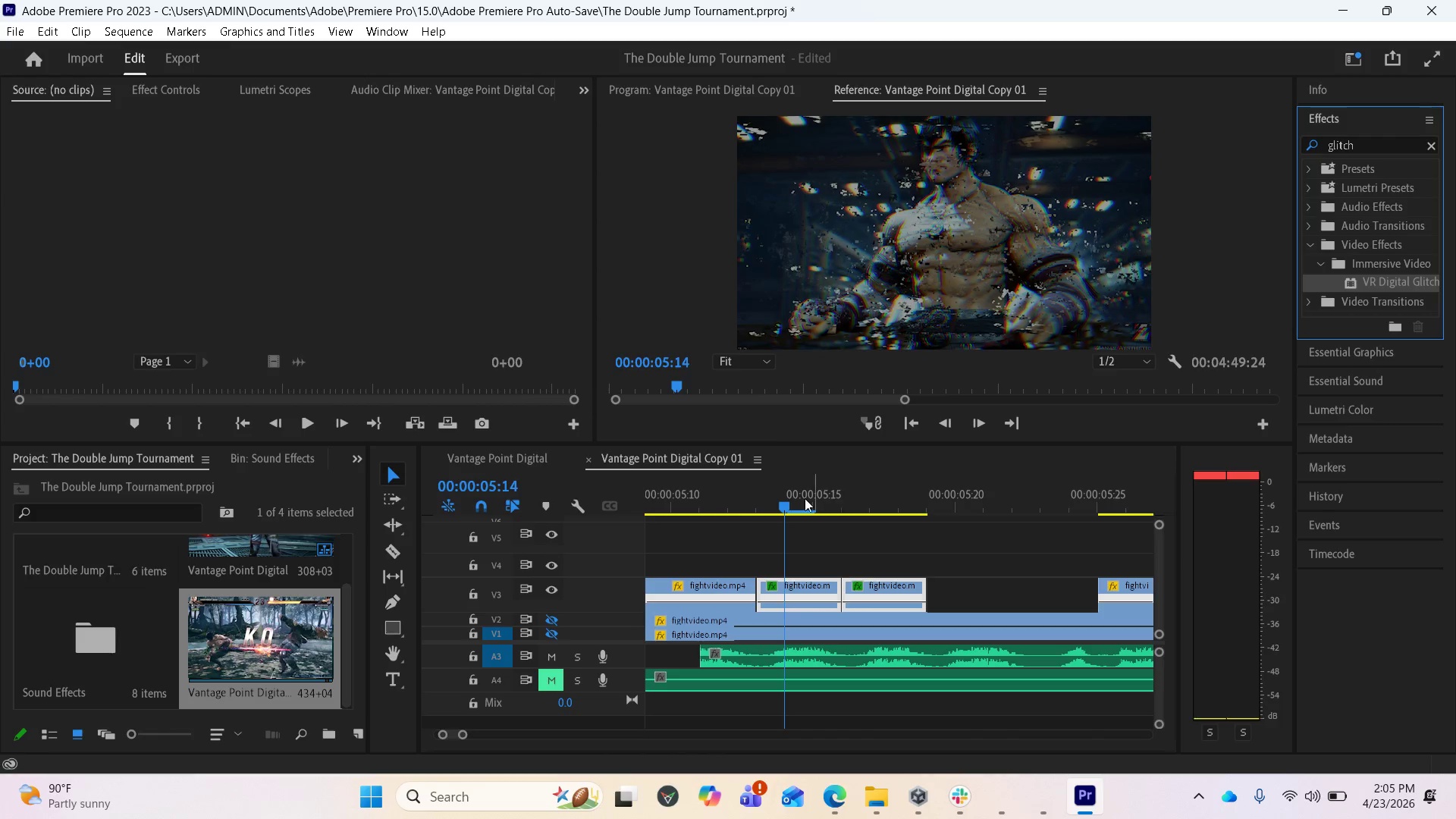 
left_click_drag(start_coordinate=[789, 500], to_coordinate=[839, 499])
 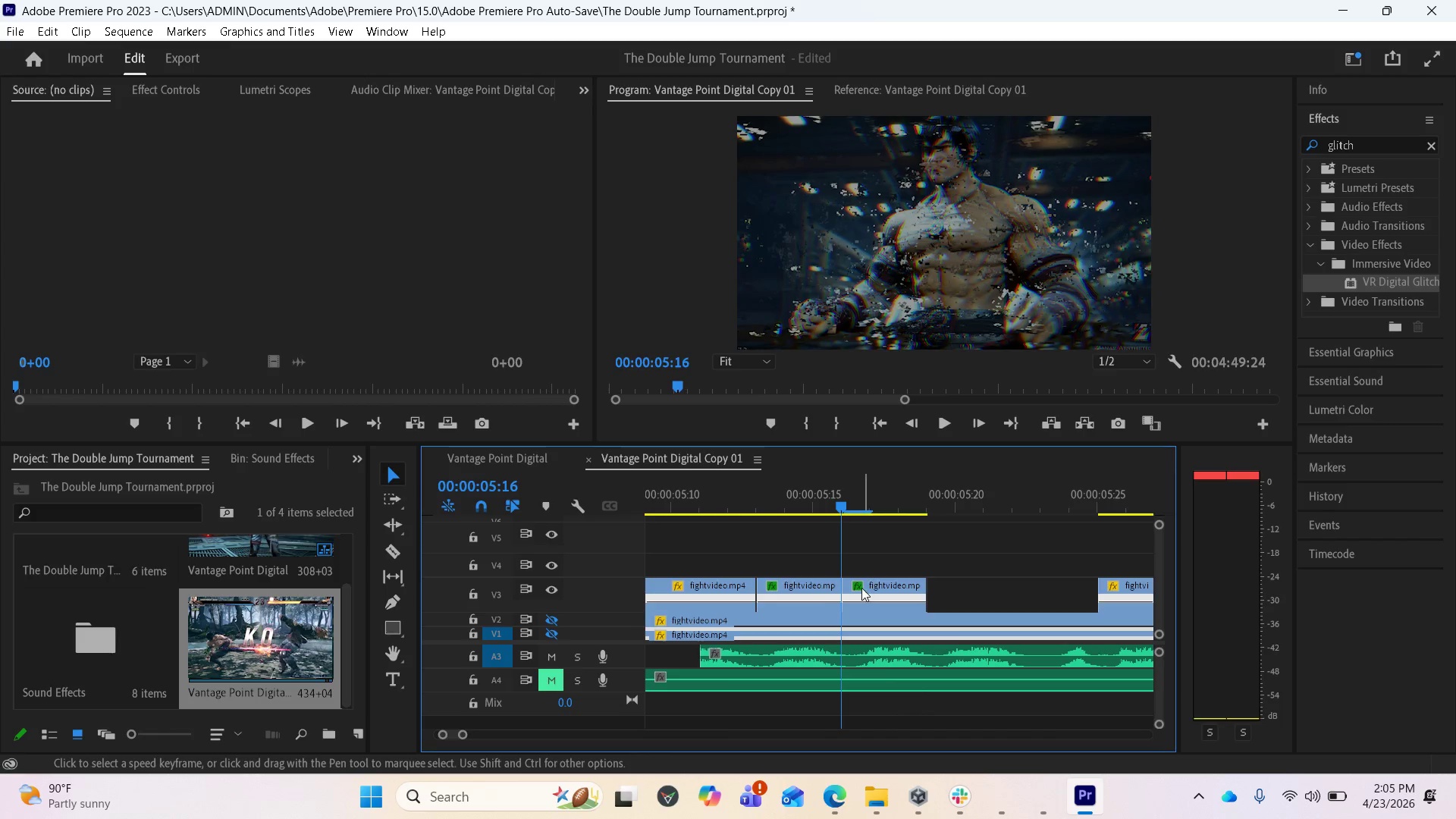 
left_click([813, 590])
 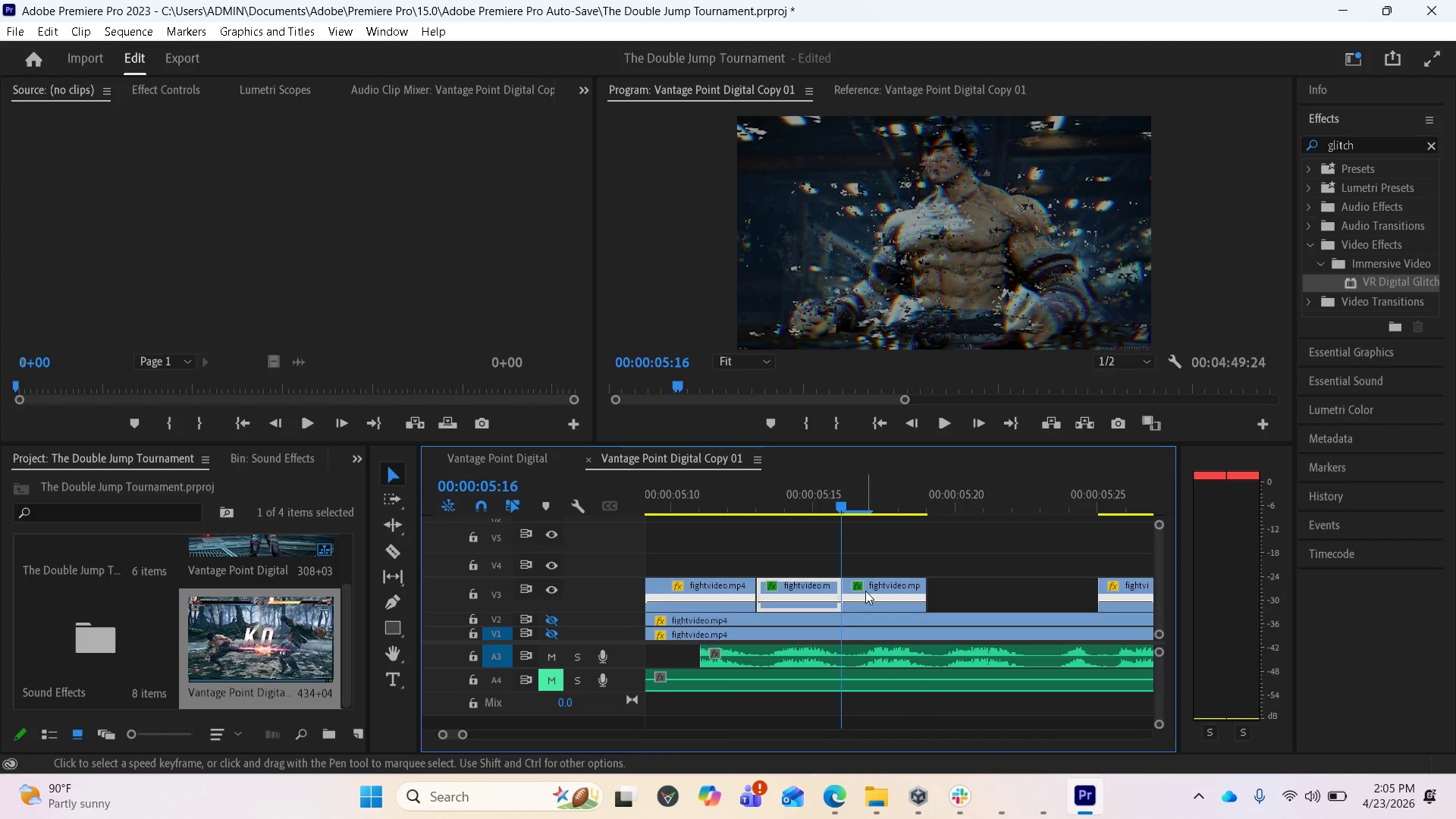 
hold_key(key=ShiftLeft, duration=0.62)
left_click([871, 589])
 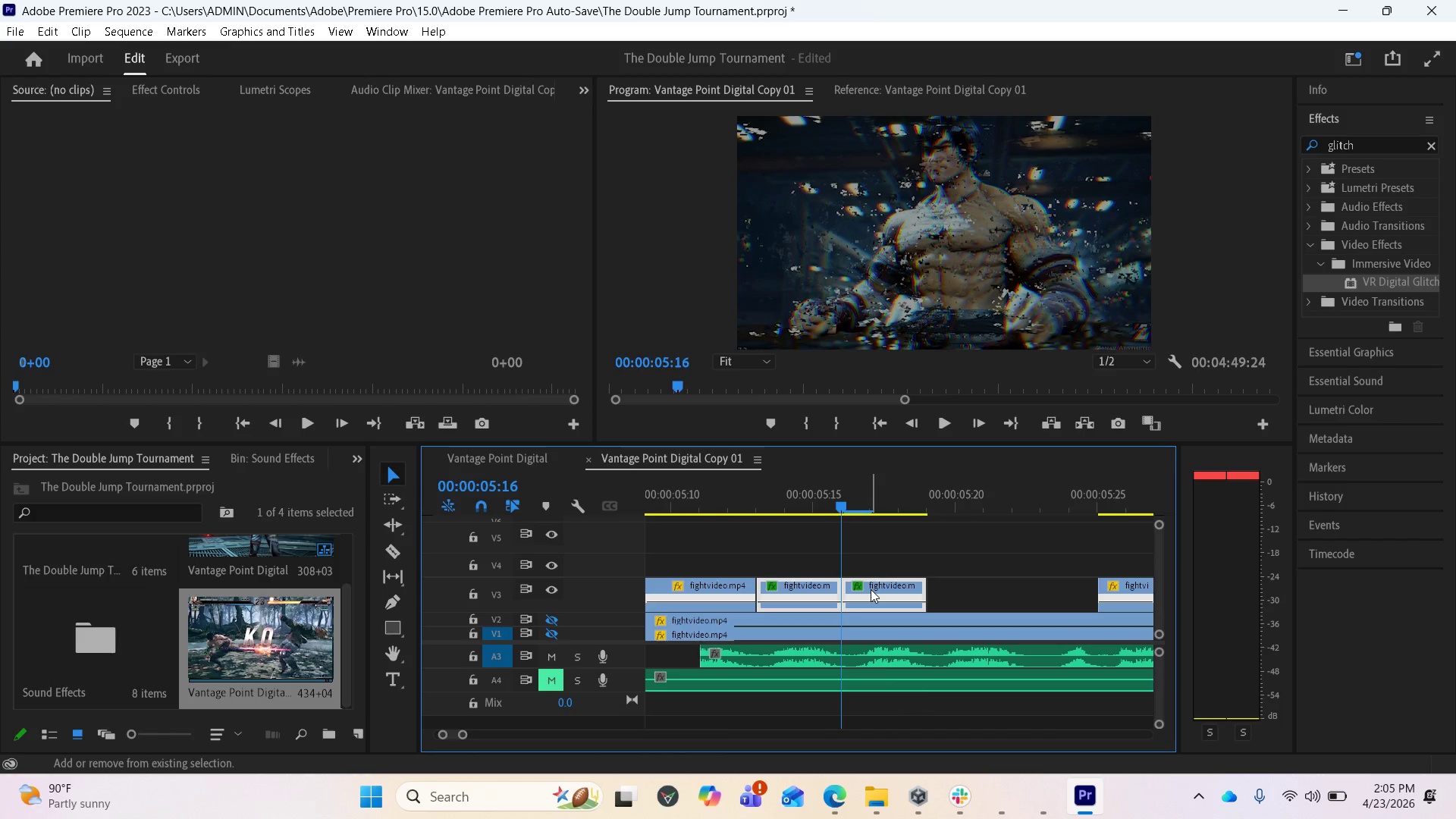 
hold_key(key=AltLeft, duration=2.0)
left_click_drag(start_coordinate=[871, 589], to_coordinate=[1032, 585])
 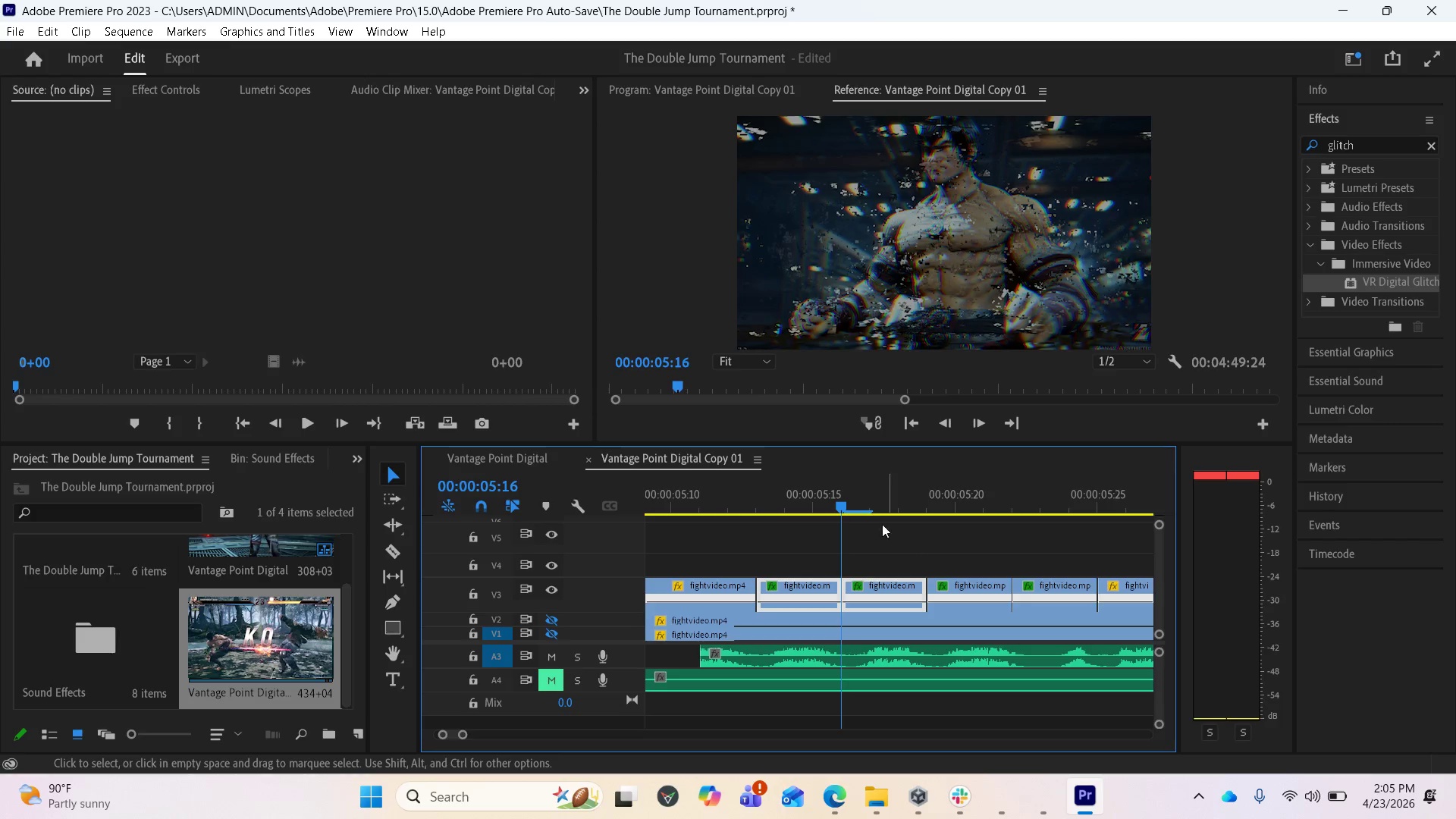 
left_click_drag(start_coordinate=[836, 503], to_coordinate=[767, 507])
 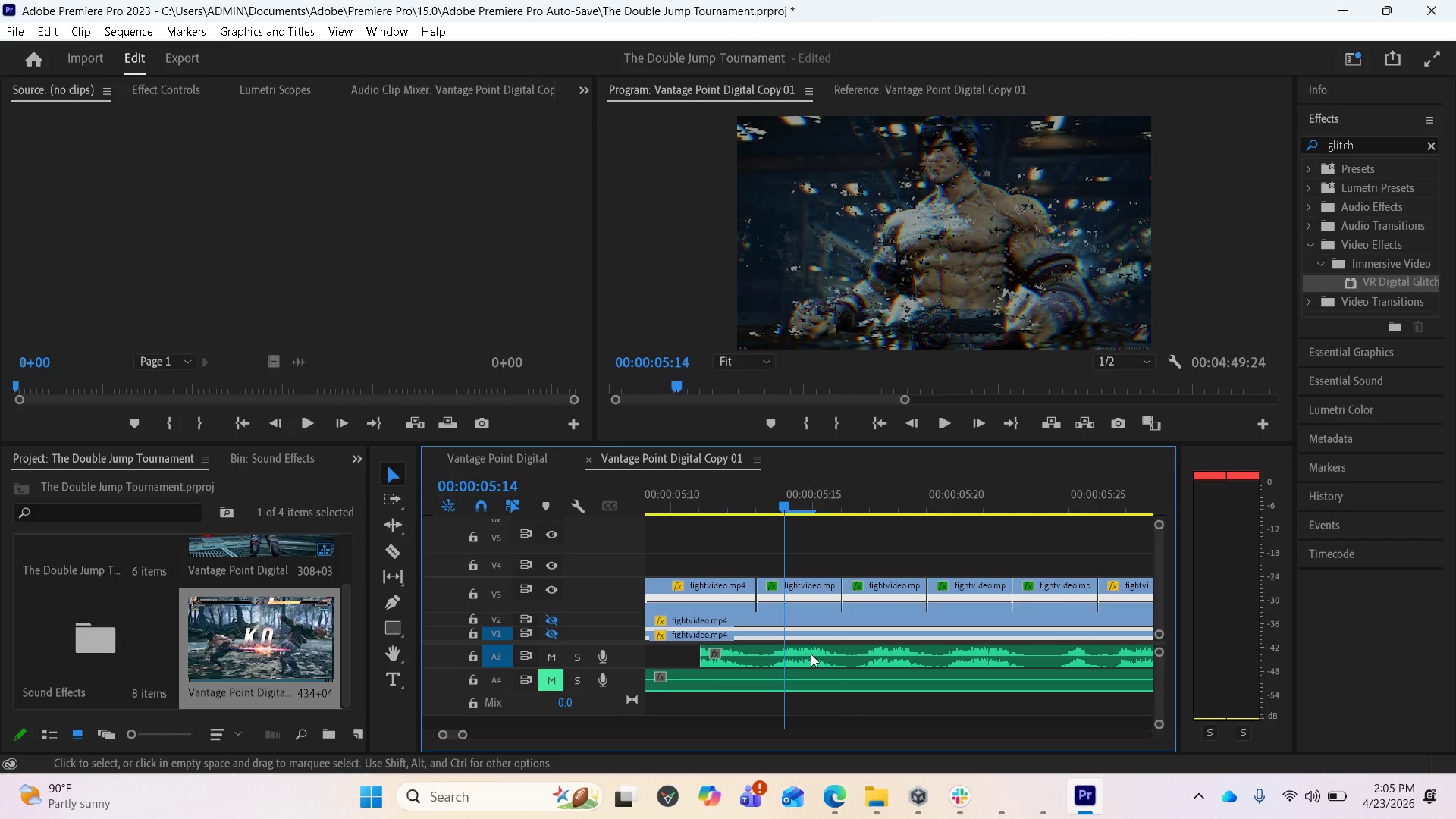 
left_click_drag(start_coordinate=[814, 651], to_coordinate=[869, 651])
 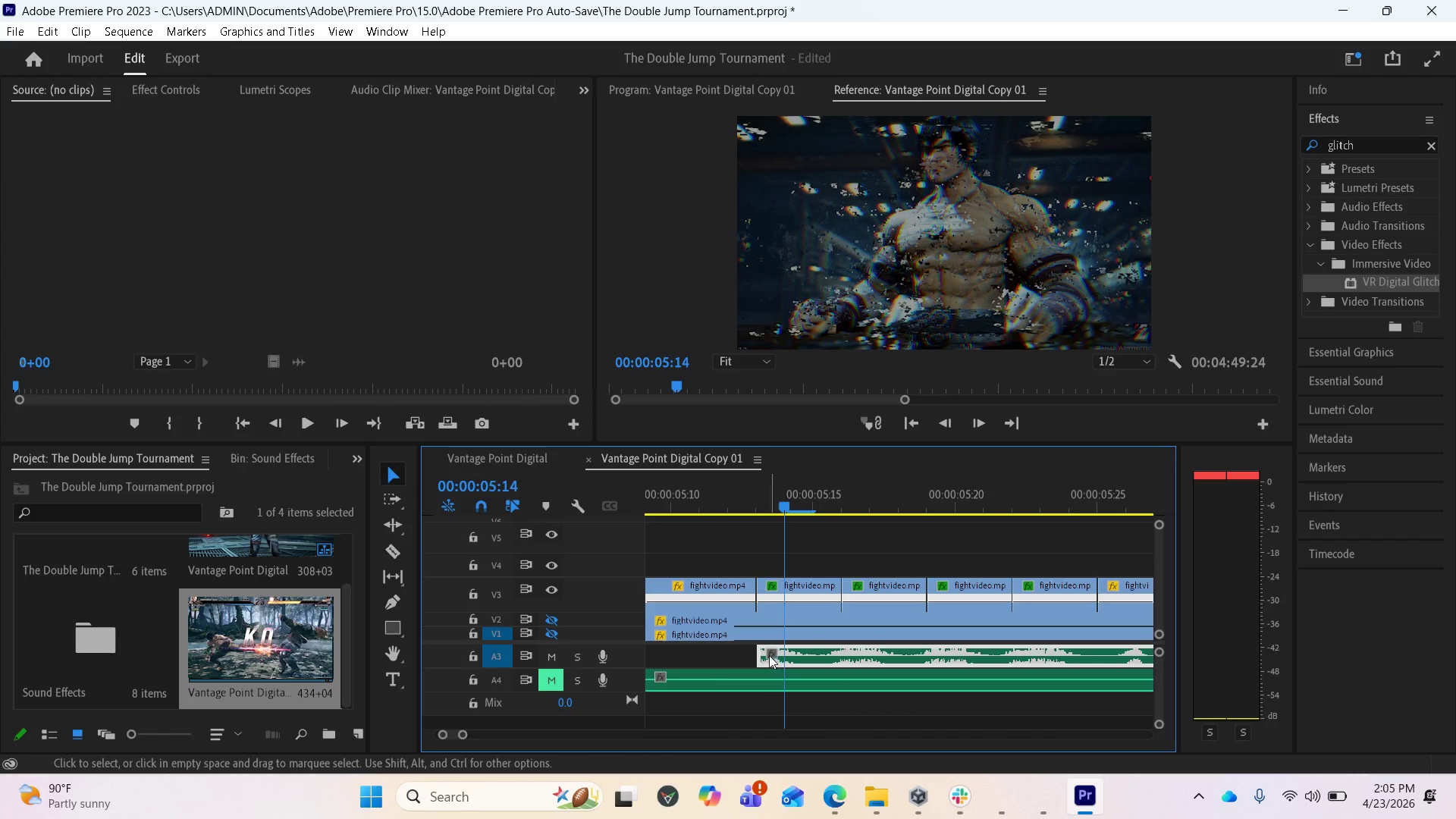 
left_click_drag(start_coordinate=[813, 653], to_coordinate=[789, 653])
 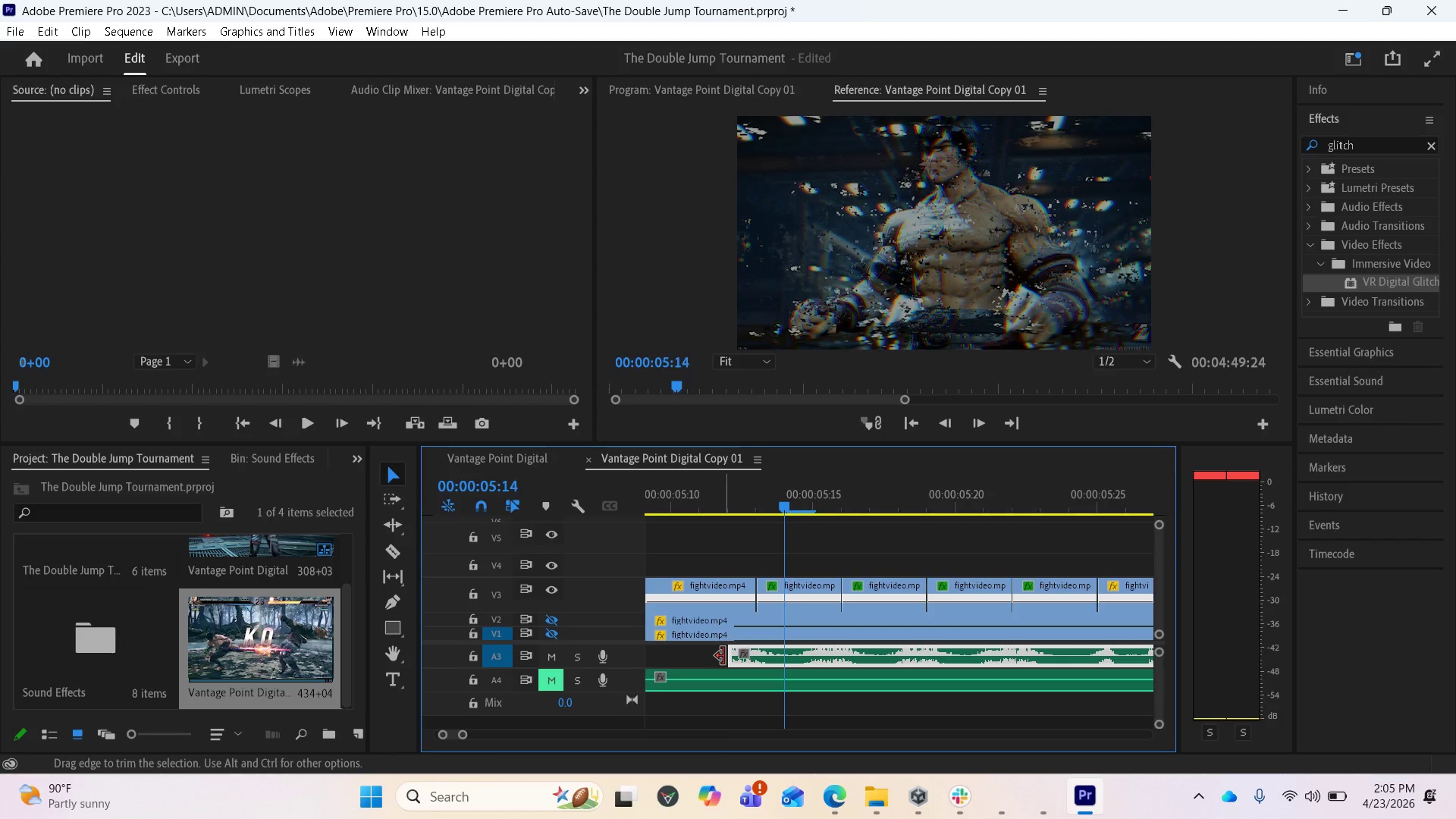 
left_click_drag(start_coordinate=[730, 657], to_coordinate=[767, 657])
 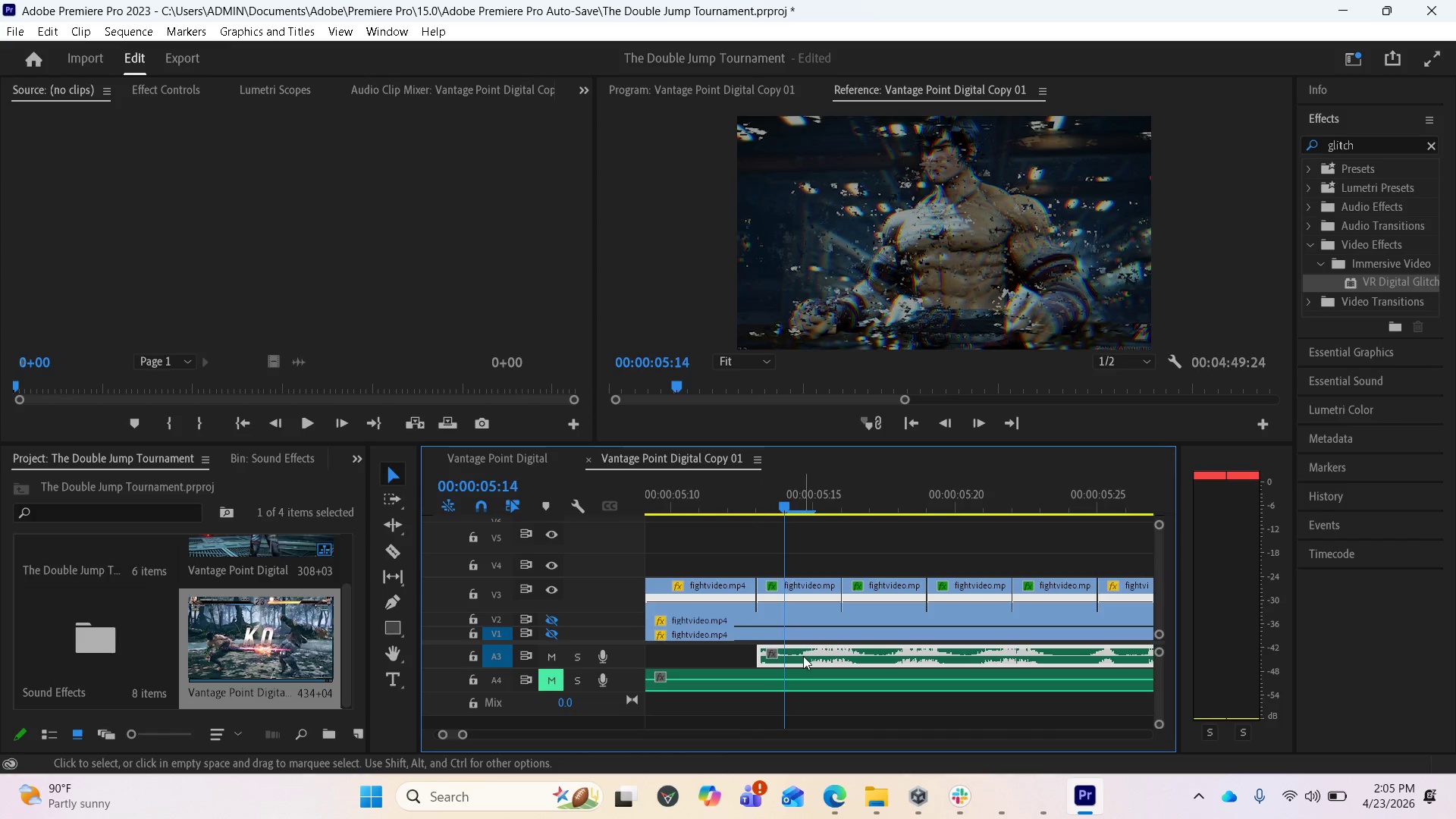 
left_click_drag(start_coordinate=[803, 656], to_coordinate=[789, 656])
 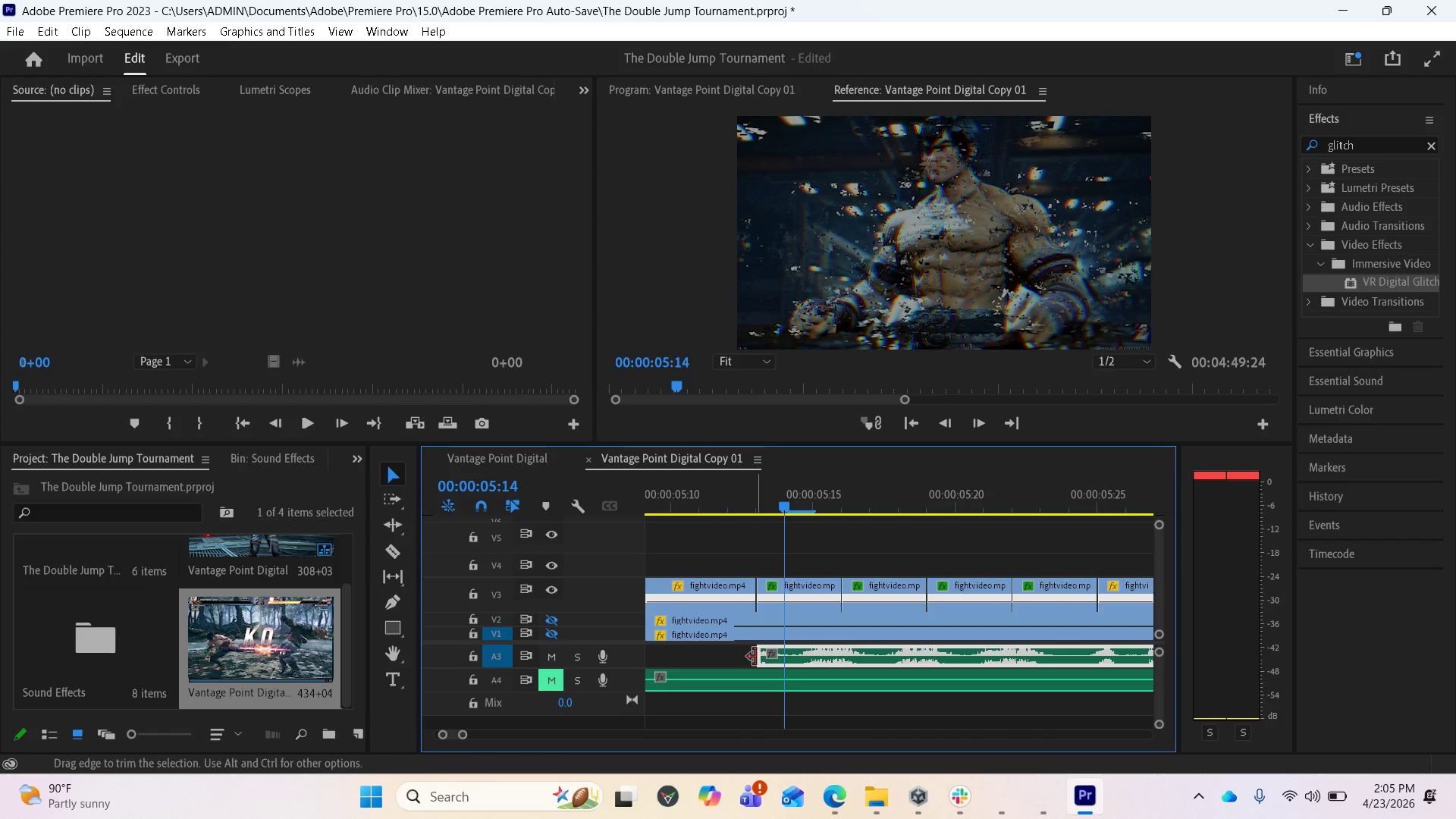 
left_click_drag(start_coordinate=[755, 657], to_coordinate=[768, 657])
 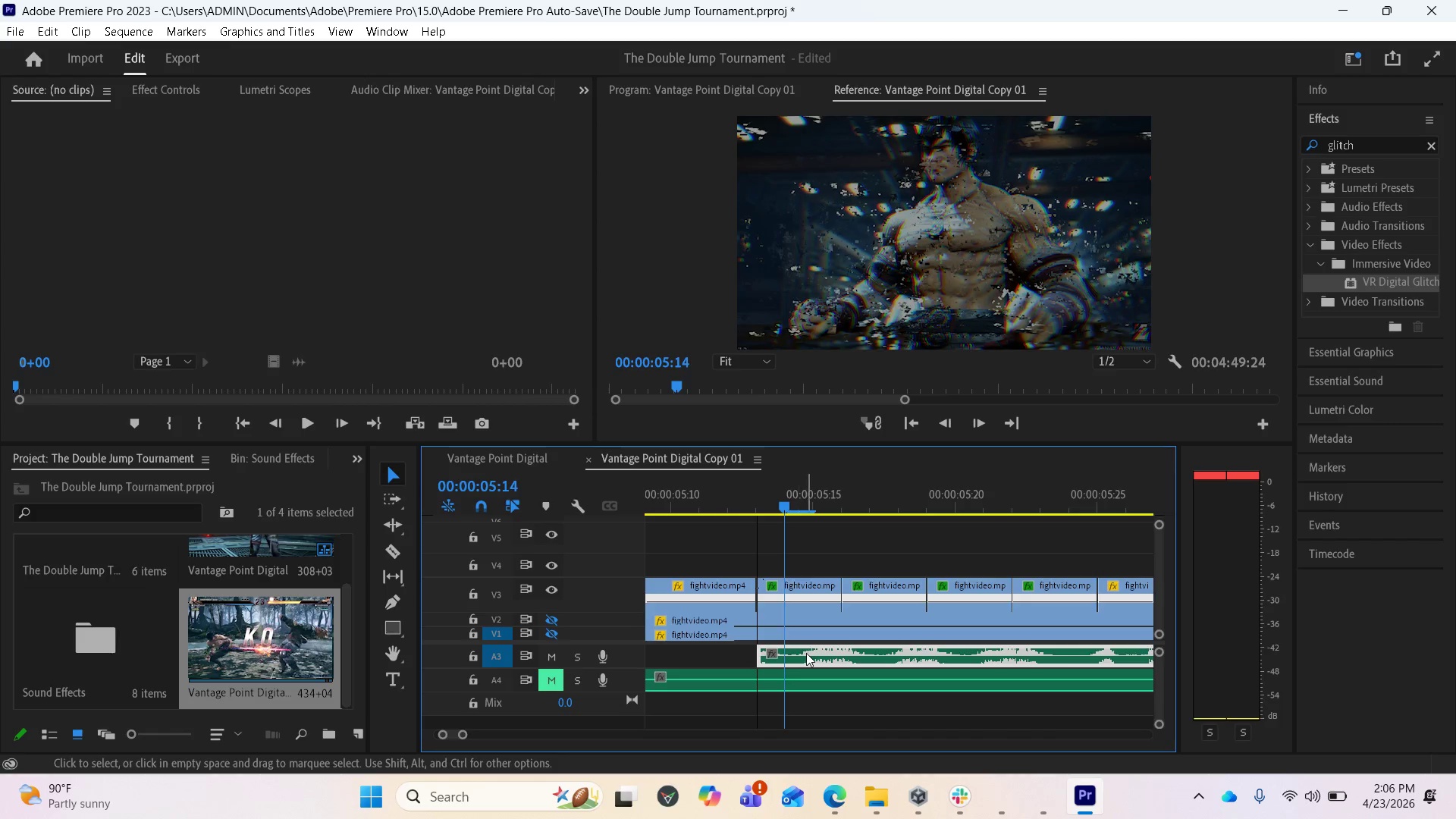 
left_click_drag(start_coordinate=[806, 652], to_coordinate=[788, 653])
 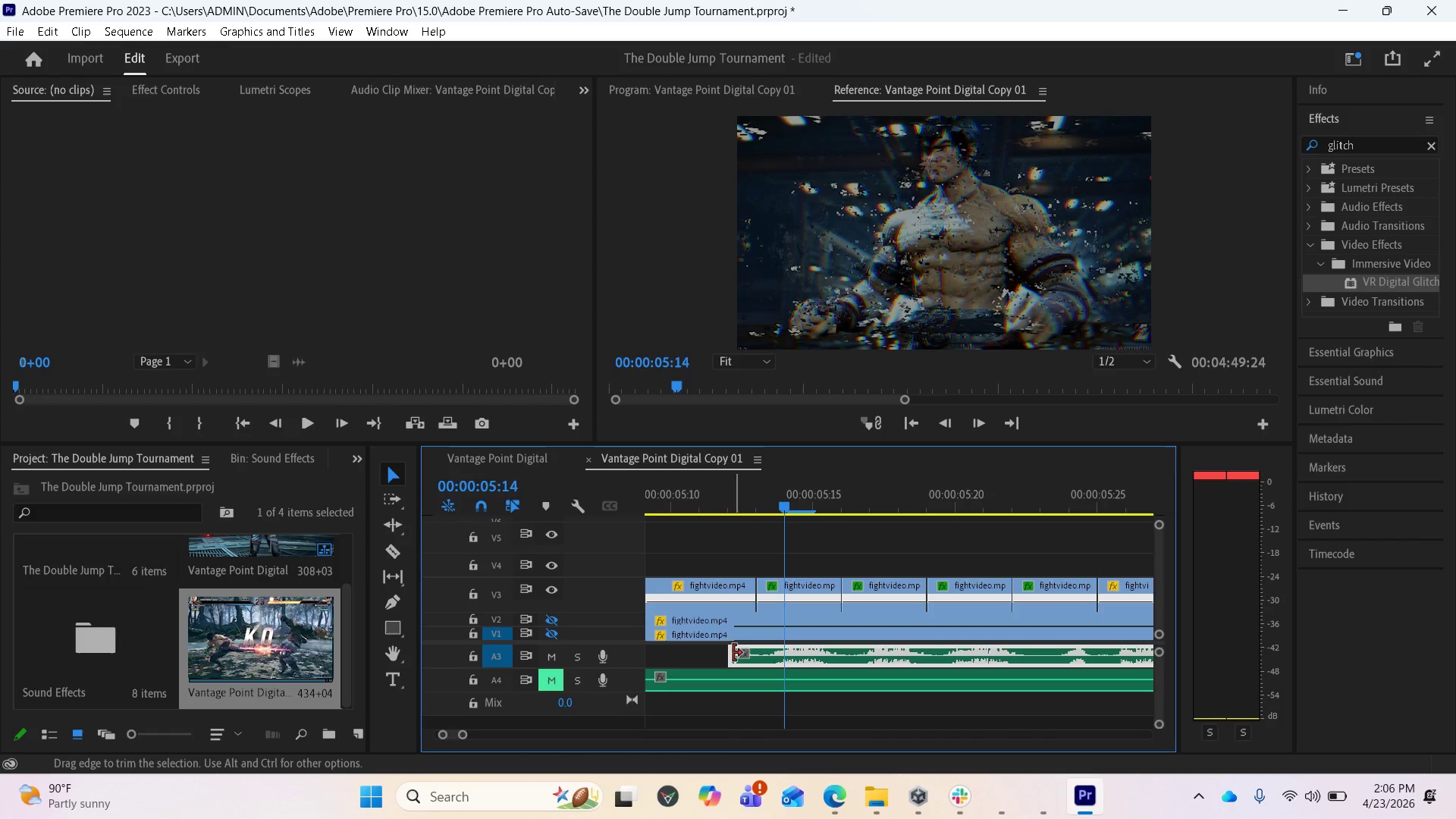 
left_click_drag(start_coordinate=[733, 653], to_coordinate=[758, 655])
 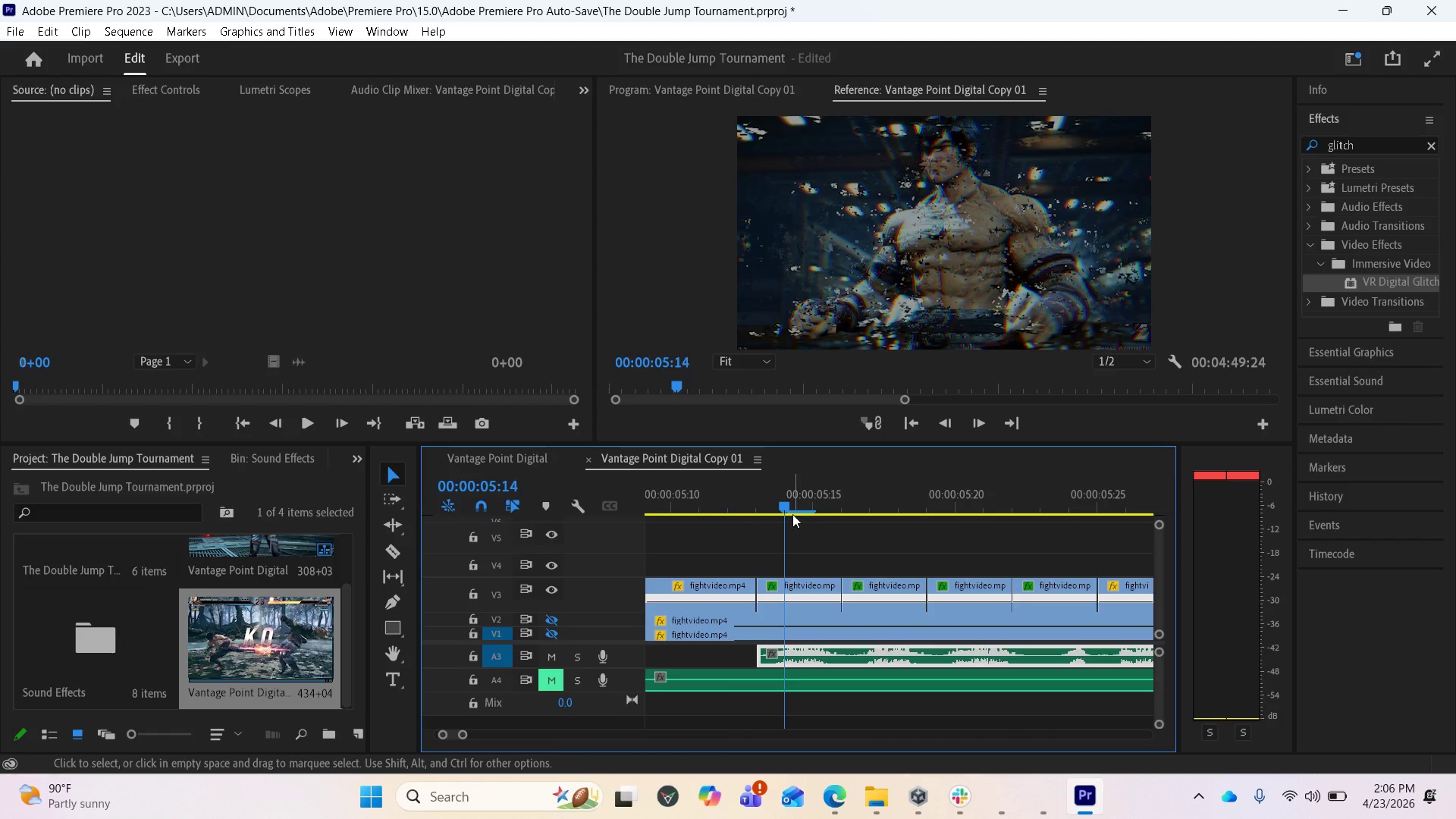 
left_click_drag(start_coordinate=[781, 506], to_coordinate=[734, 506])
 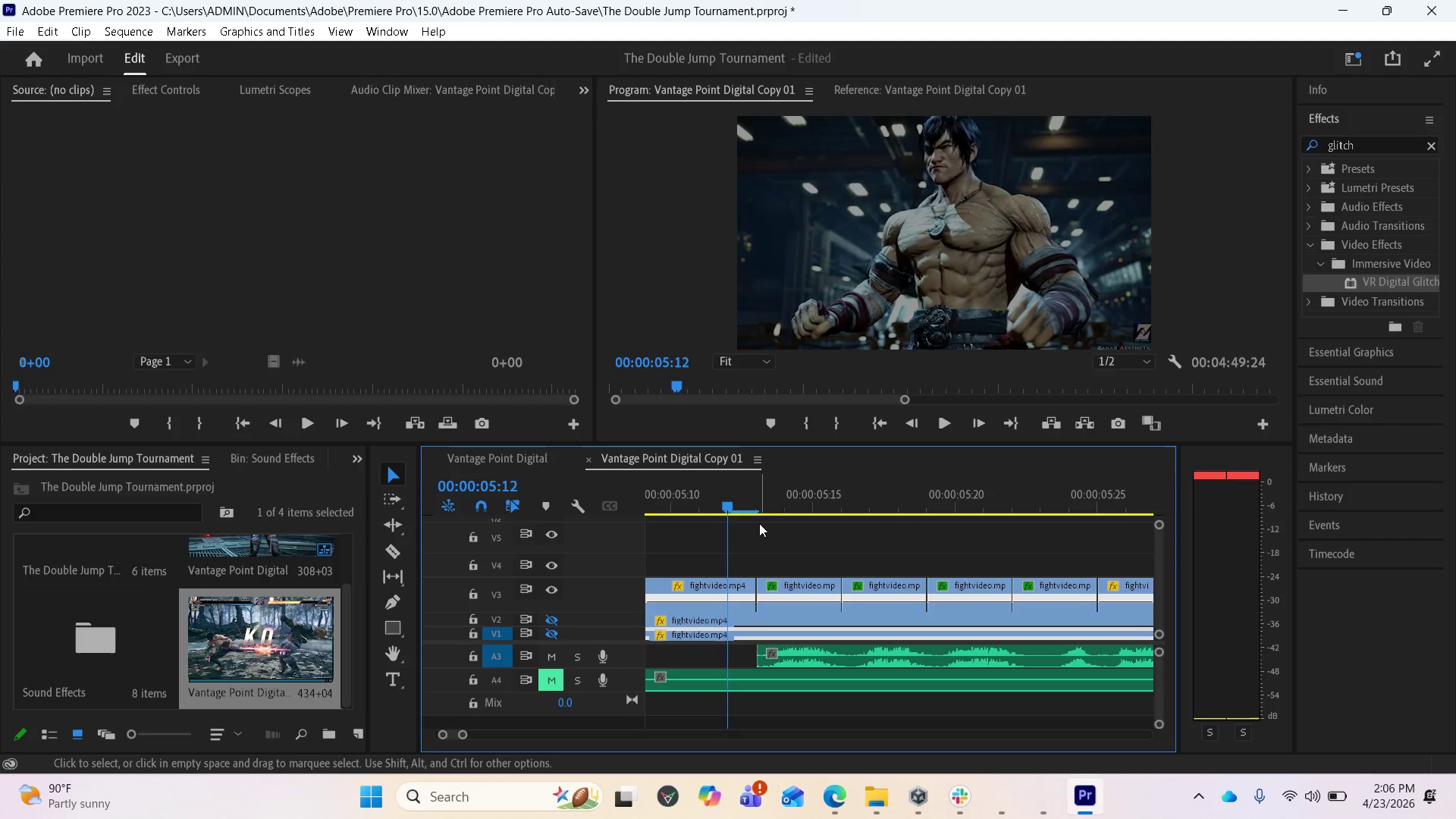 
key(Space)
 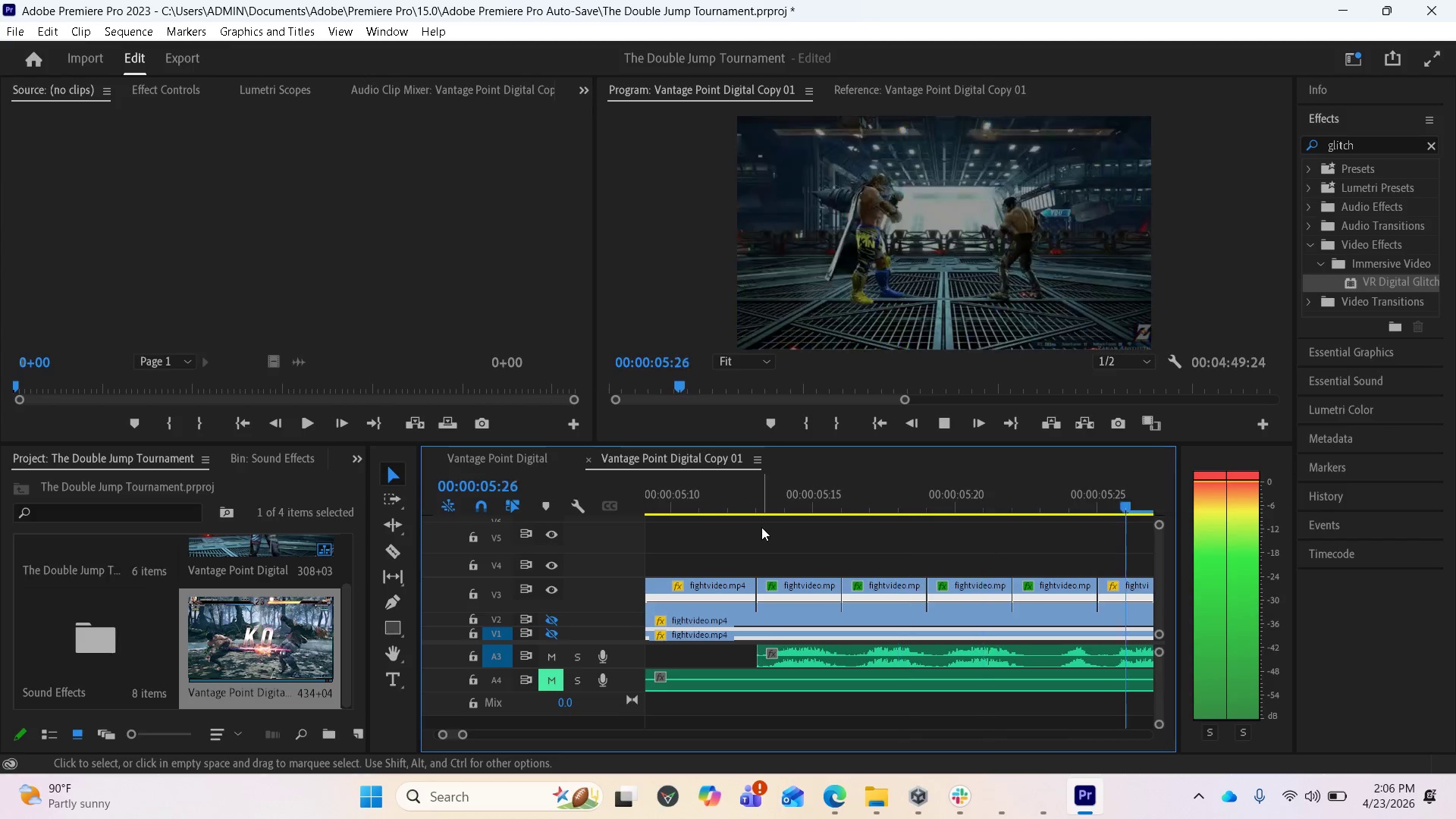 
key(Space)
 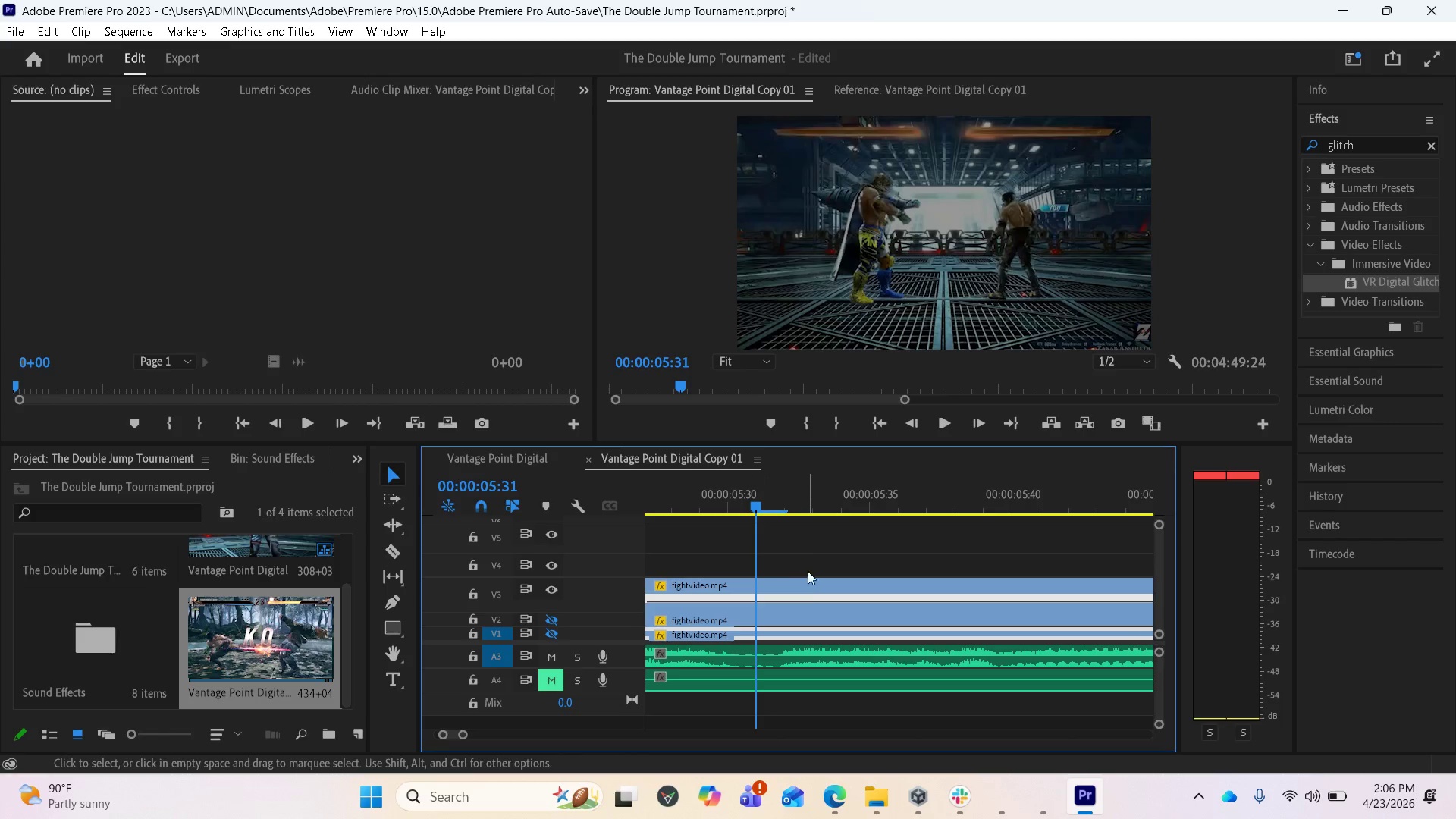 
scroll: coordinate [817, 566], scroll_direction: up, amount: 14.0
 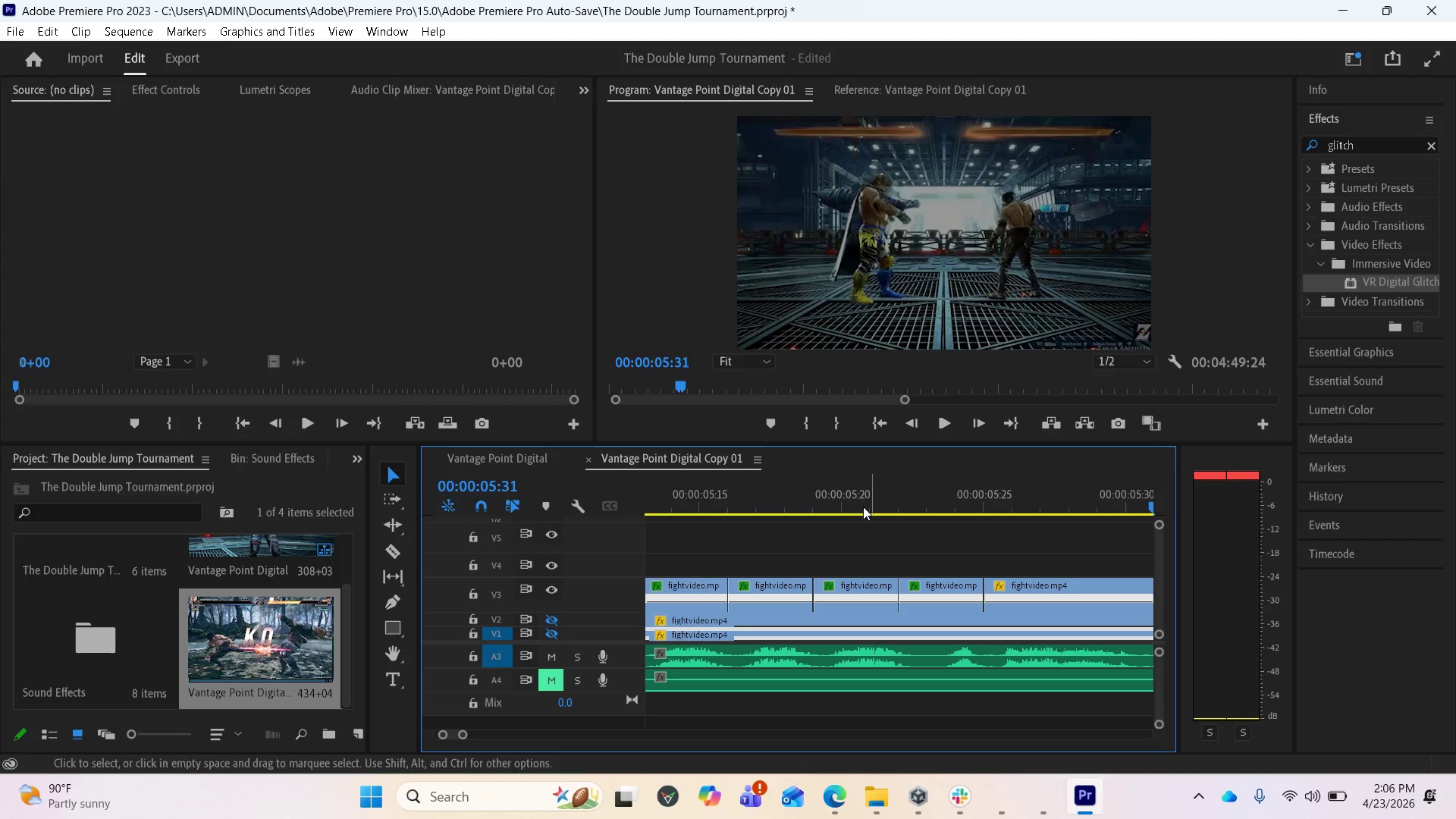 
left_click([859, 495])
 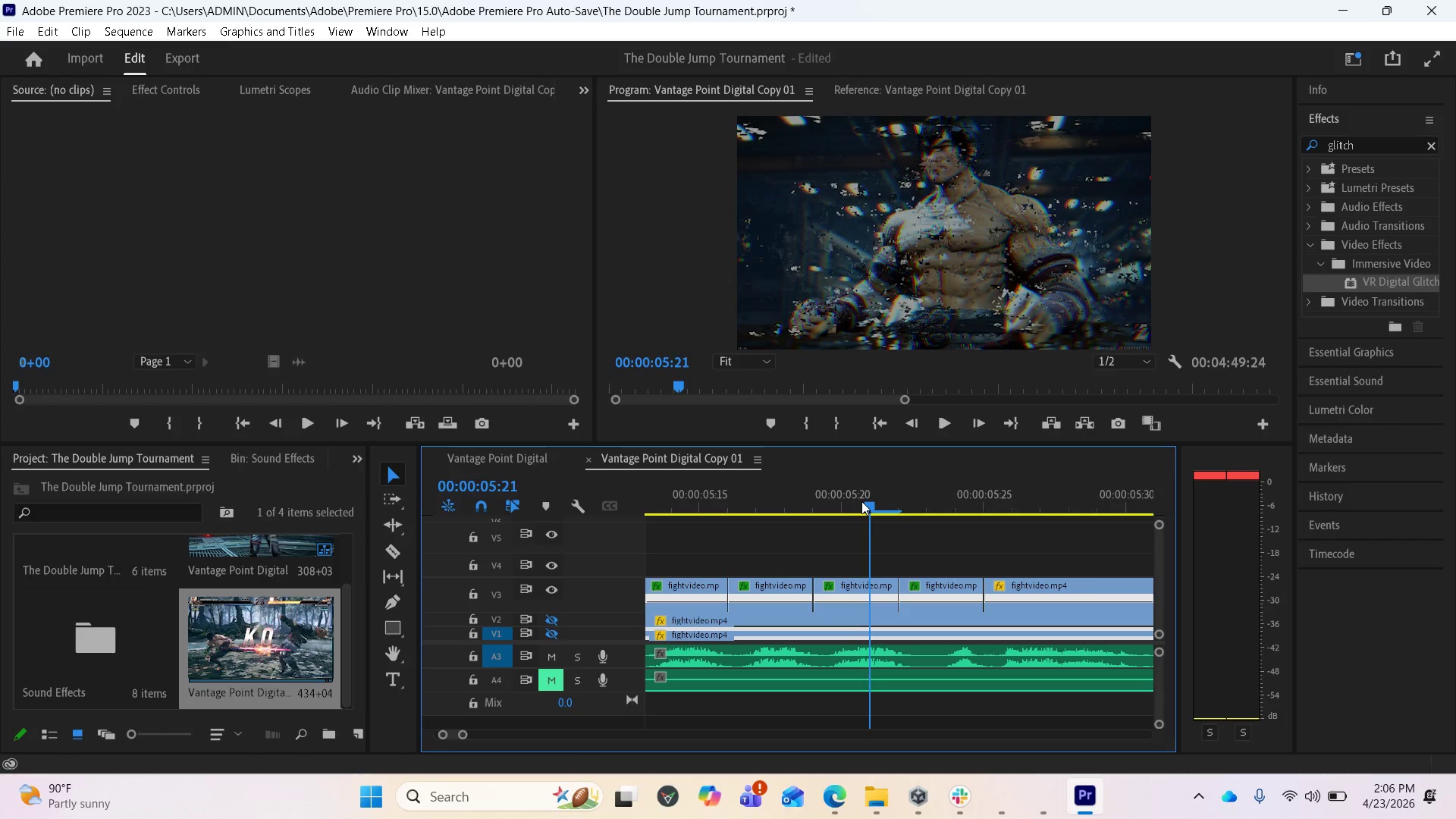 
left_click_drag(start_coordinate=[863, 501], to_coordinate=[971, 504])
 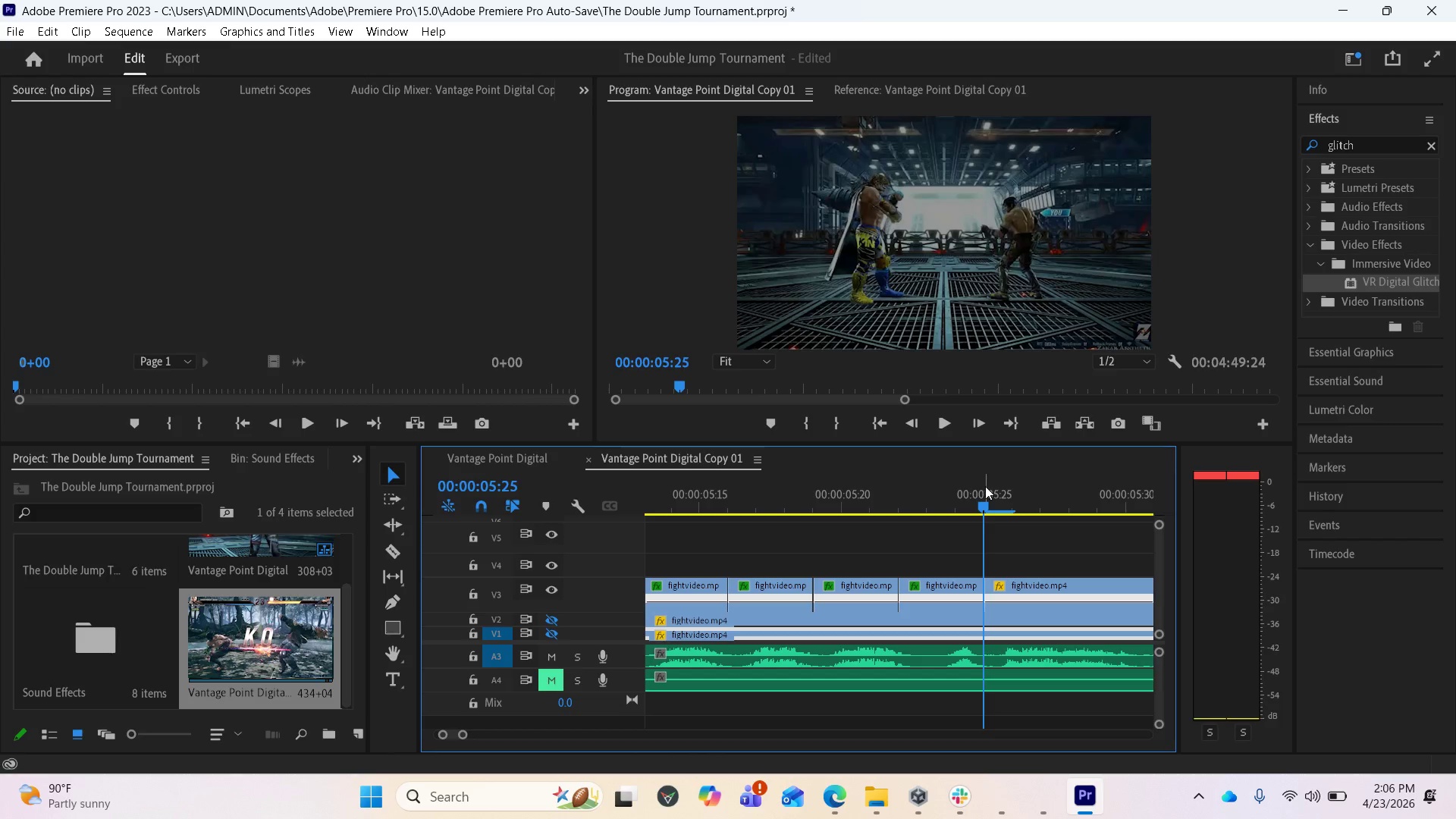 
left_click_drag(start_coordinate=[981, 500], to_coordinate=[975, 501])
 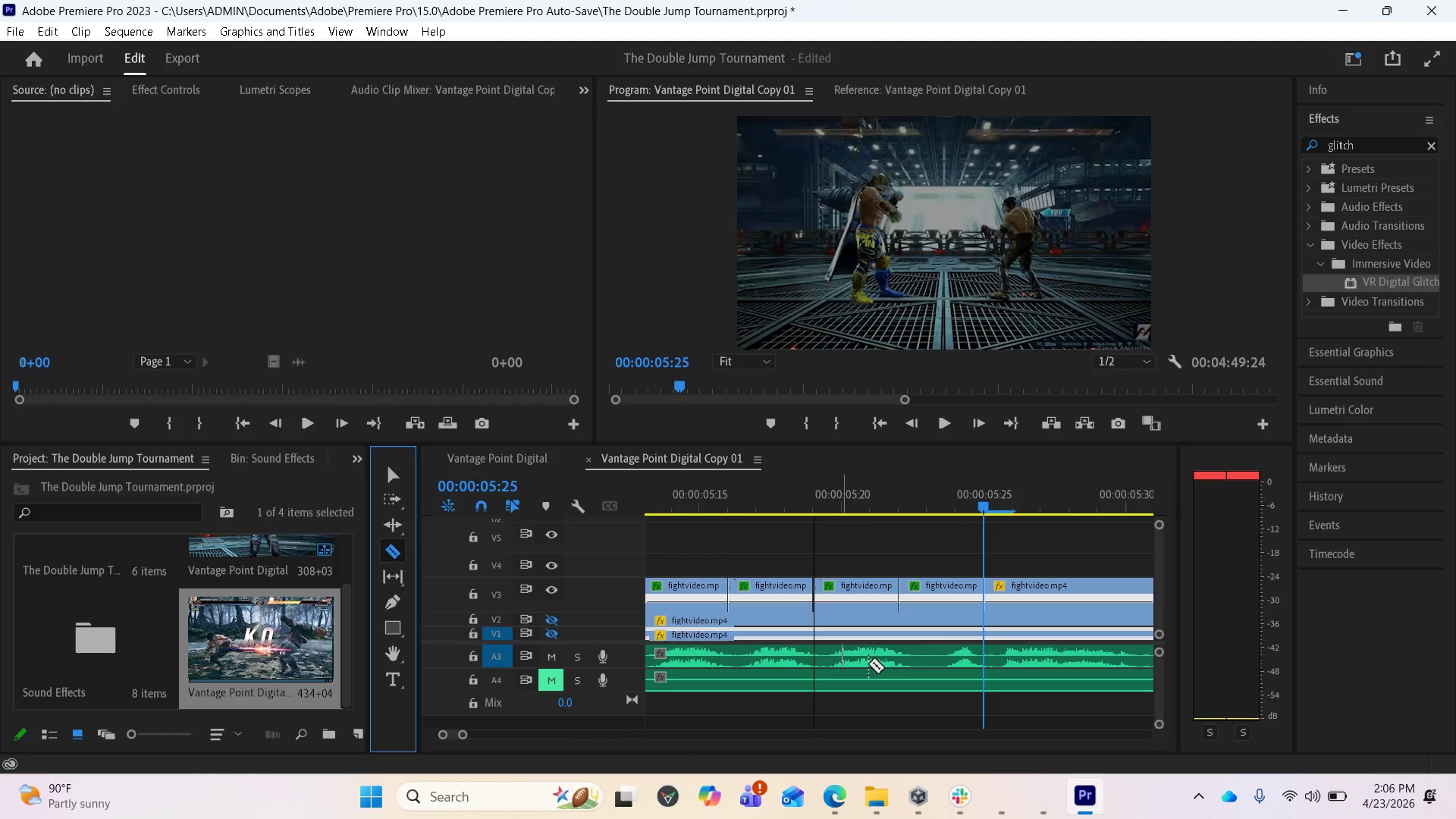 
left_click([980, 655])
 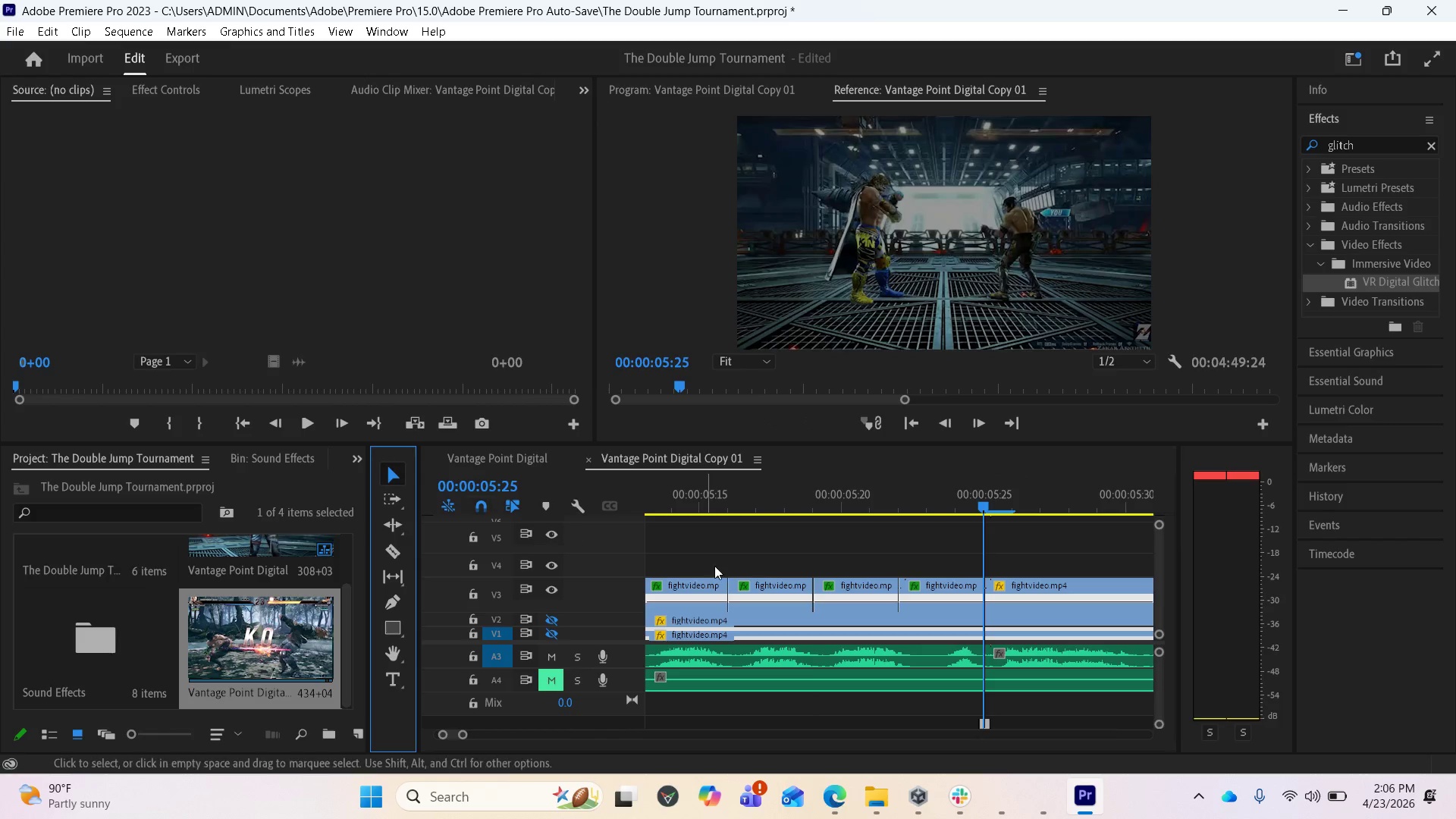 
left_click([1012, 660])
 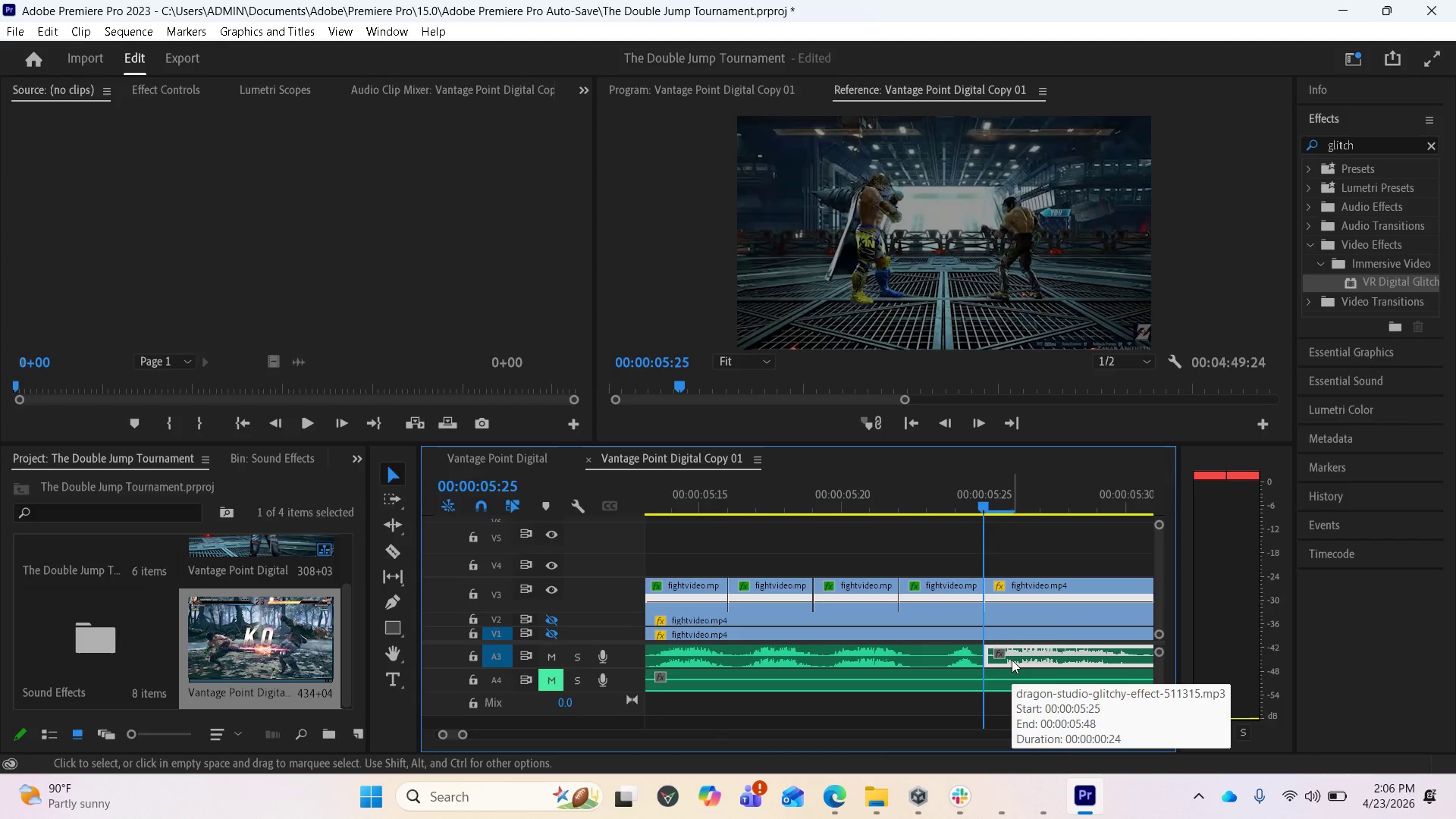 
key(Delete)
 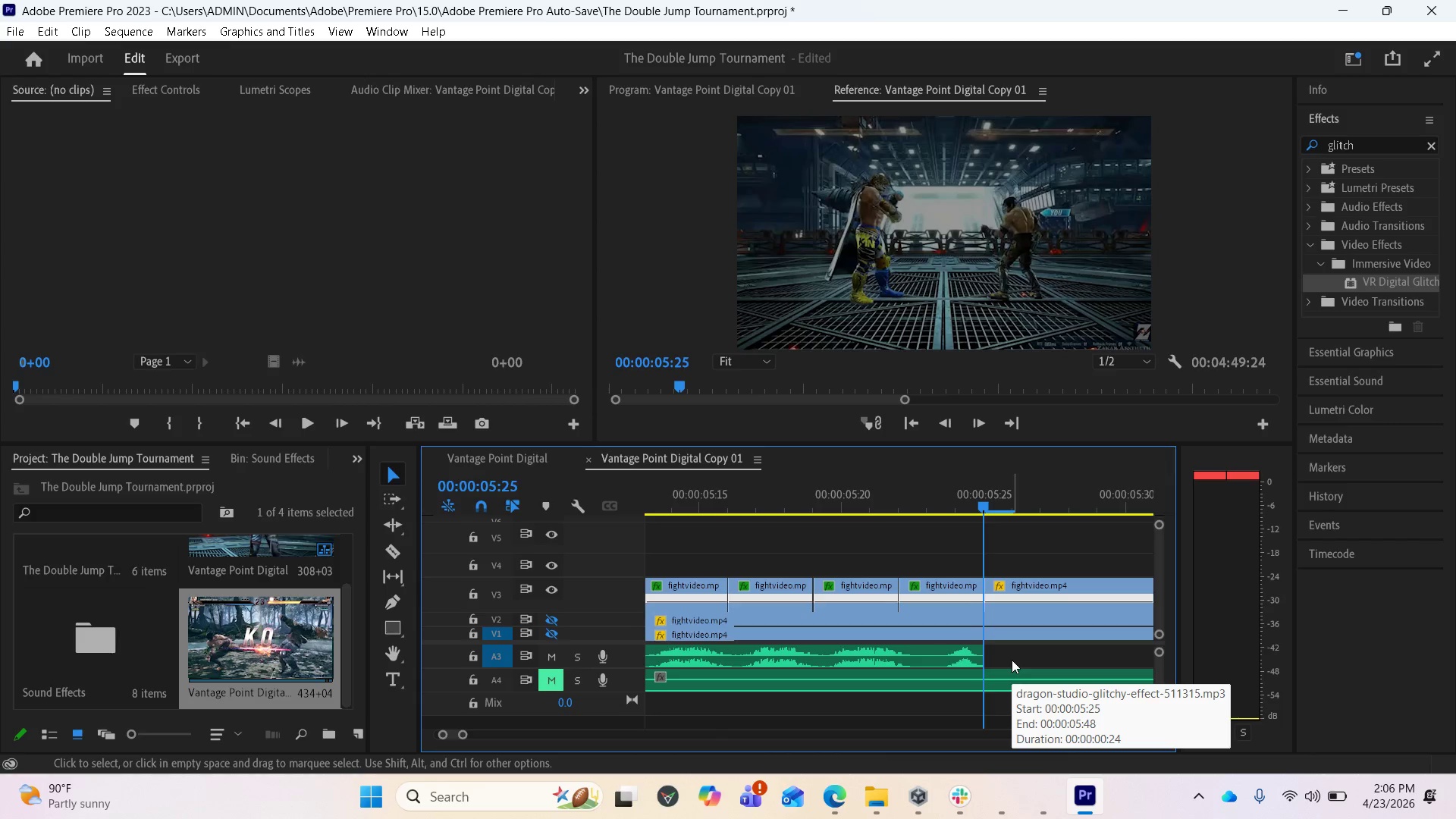 
scroll: coordinate [996, 660], scroll_direction: down, amount: 11.0
 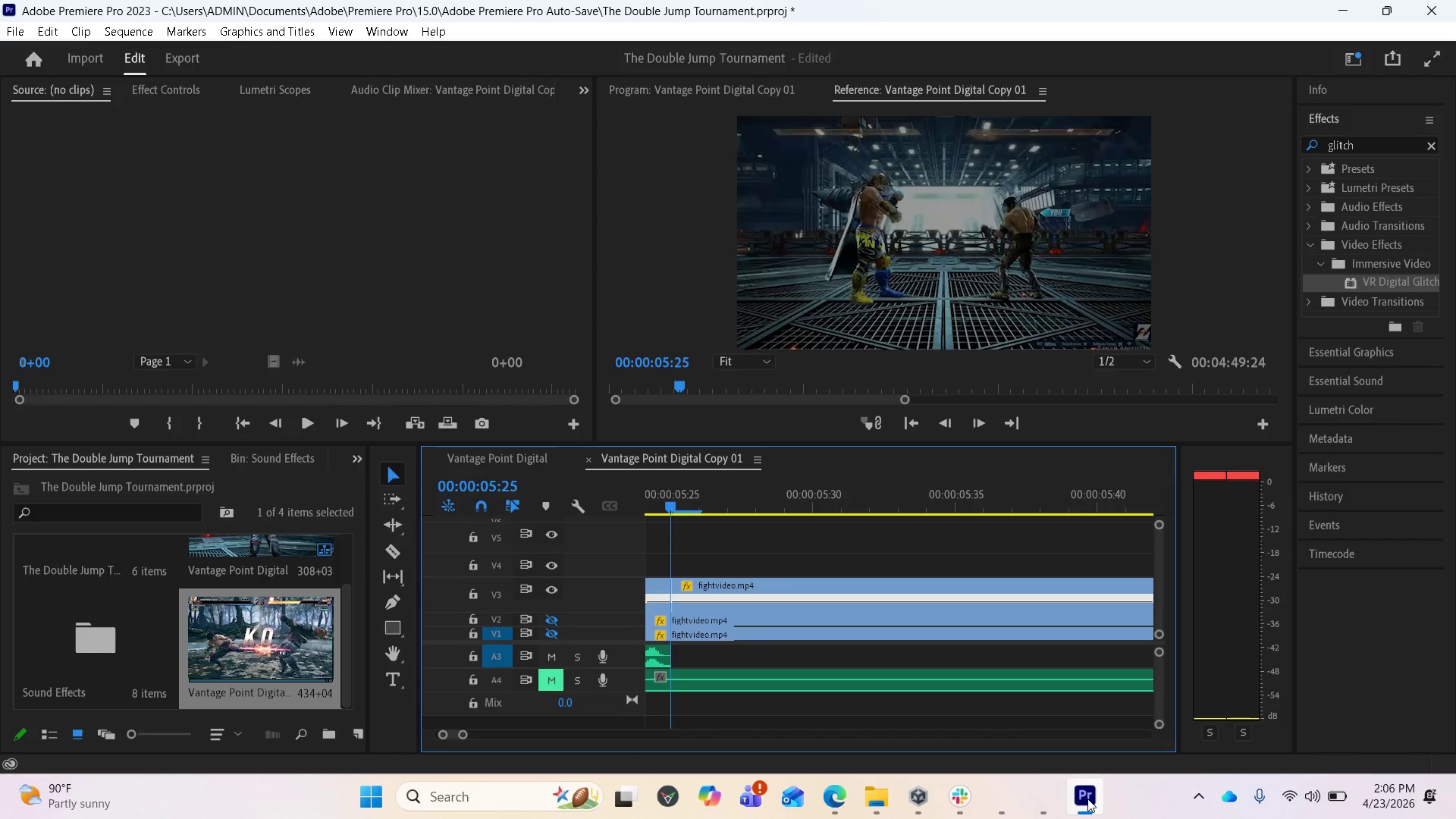 
left_click([1087, 798])
 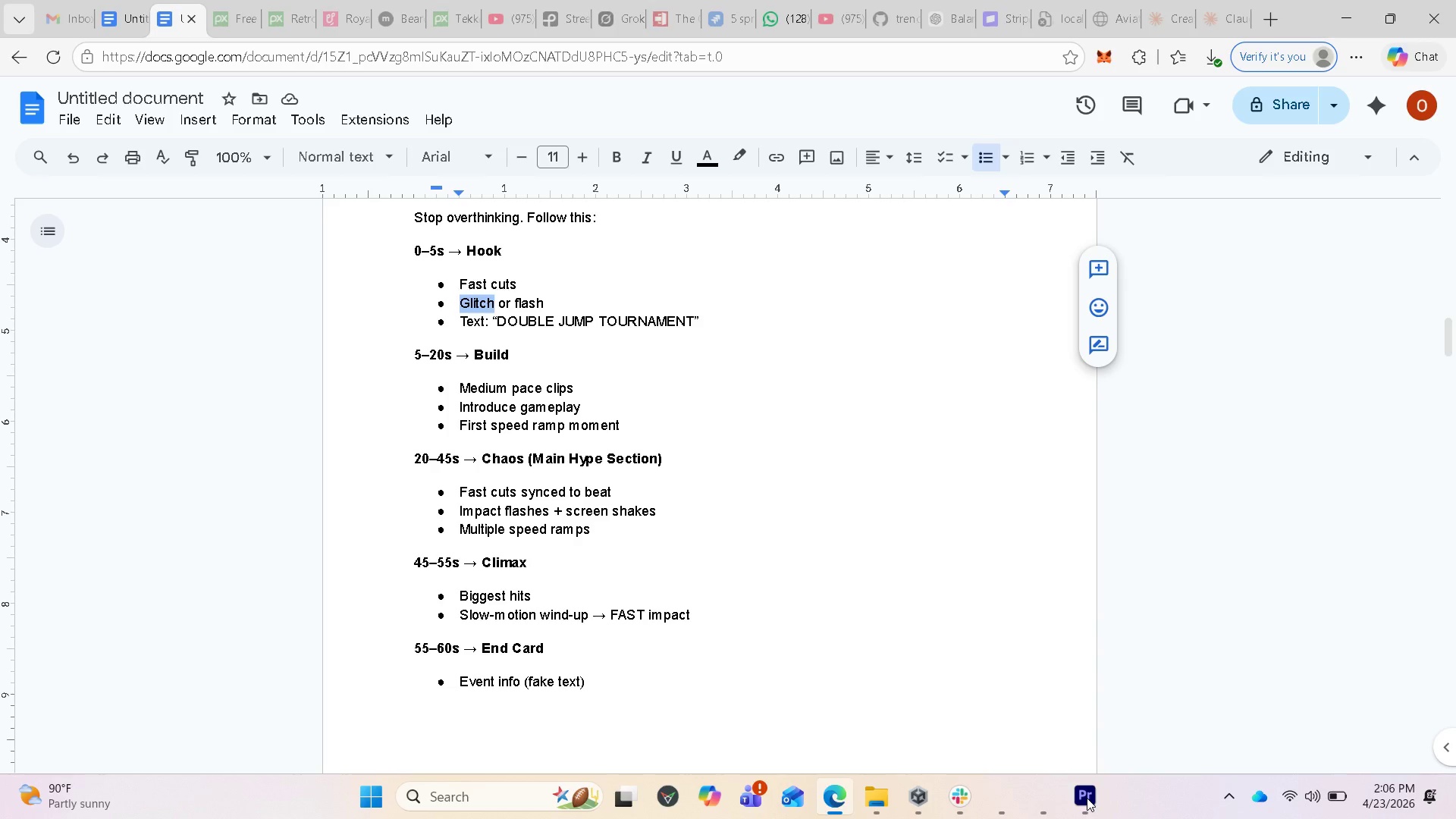 